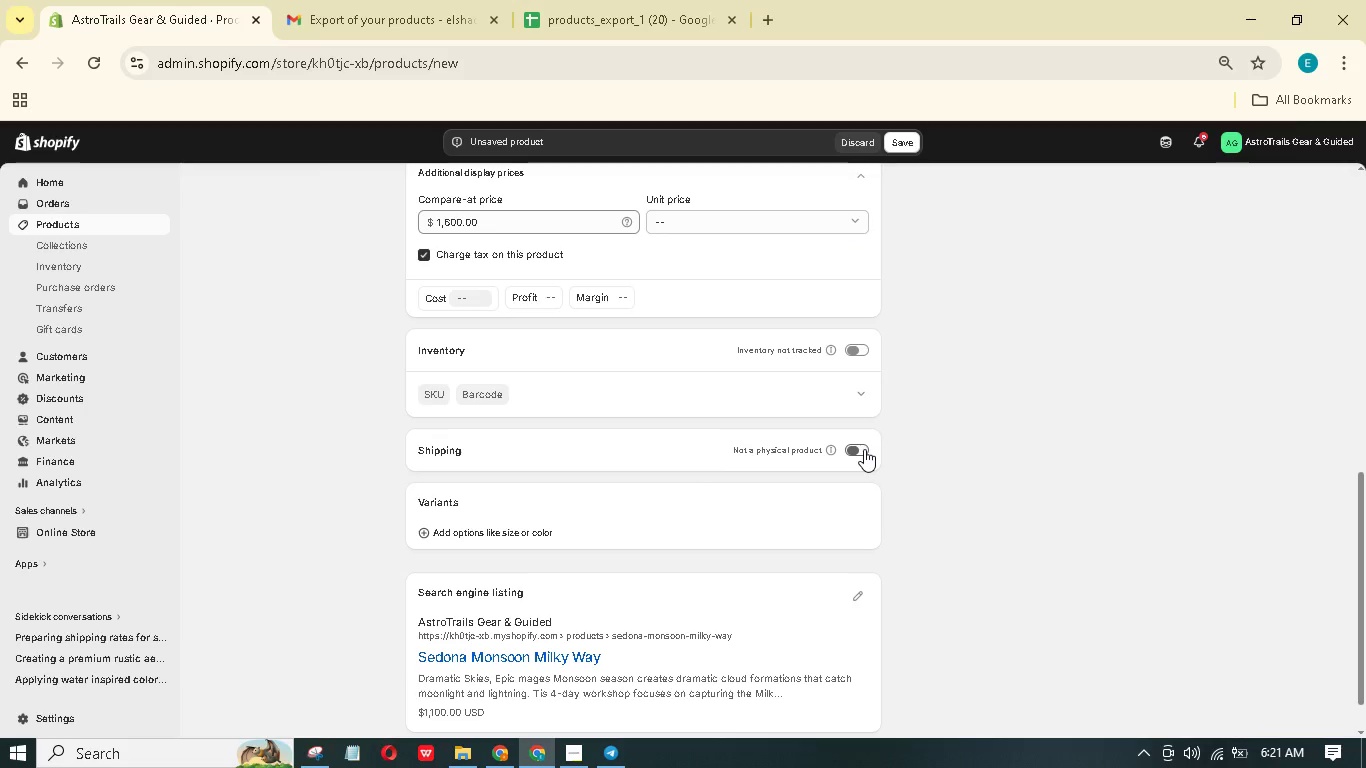 
scroll: coordinate [863, 450], scroll_direction: up, amount: 10.0
 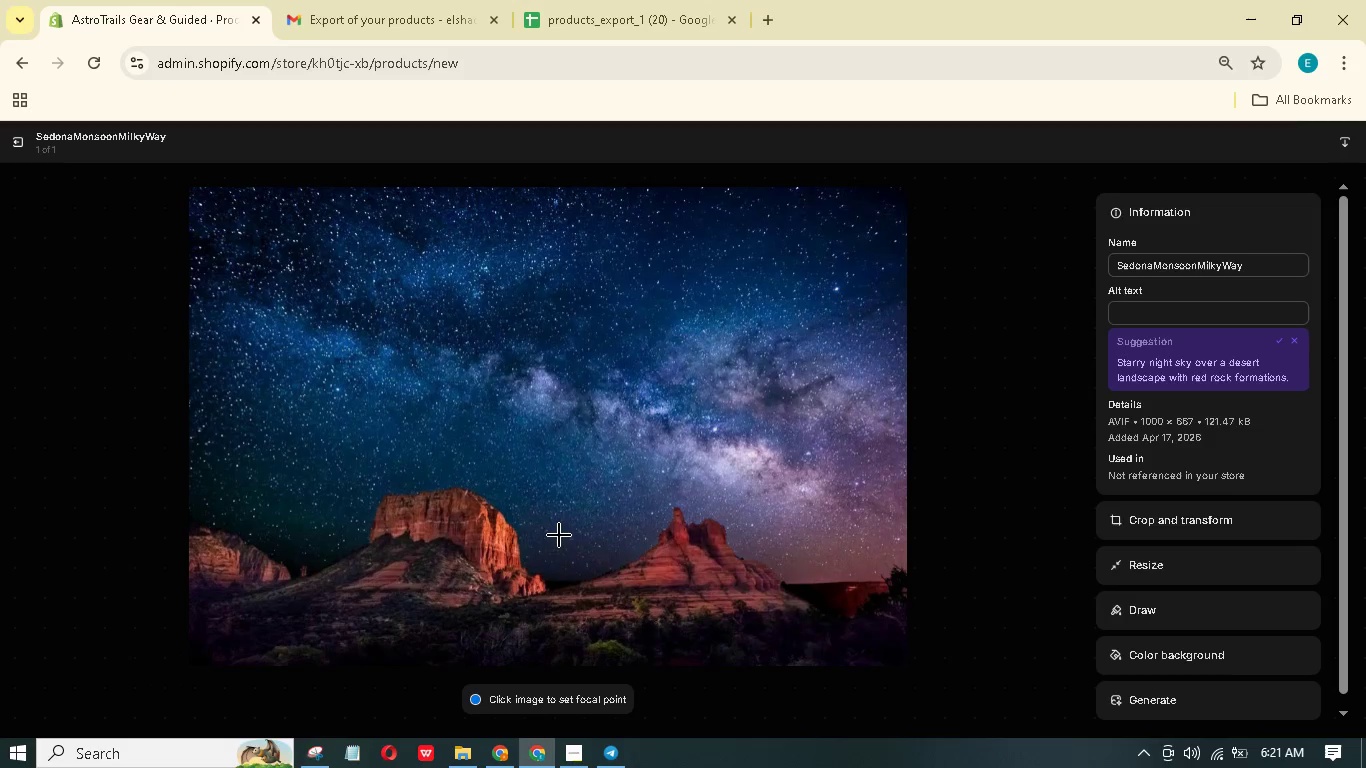 
left_click([1146, 316])
 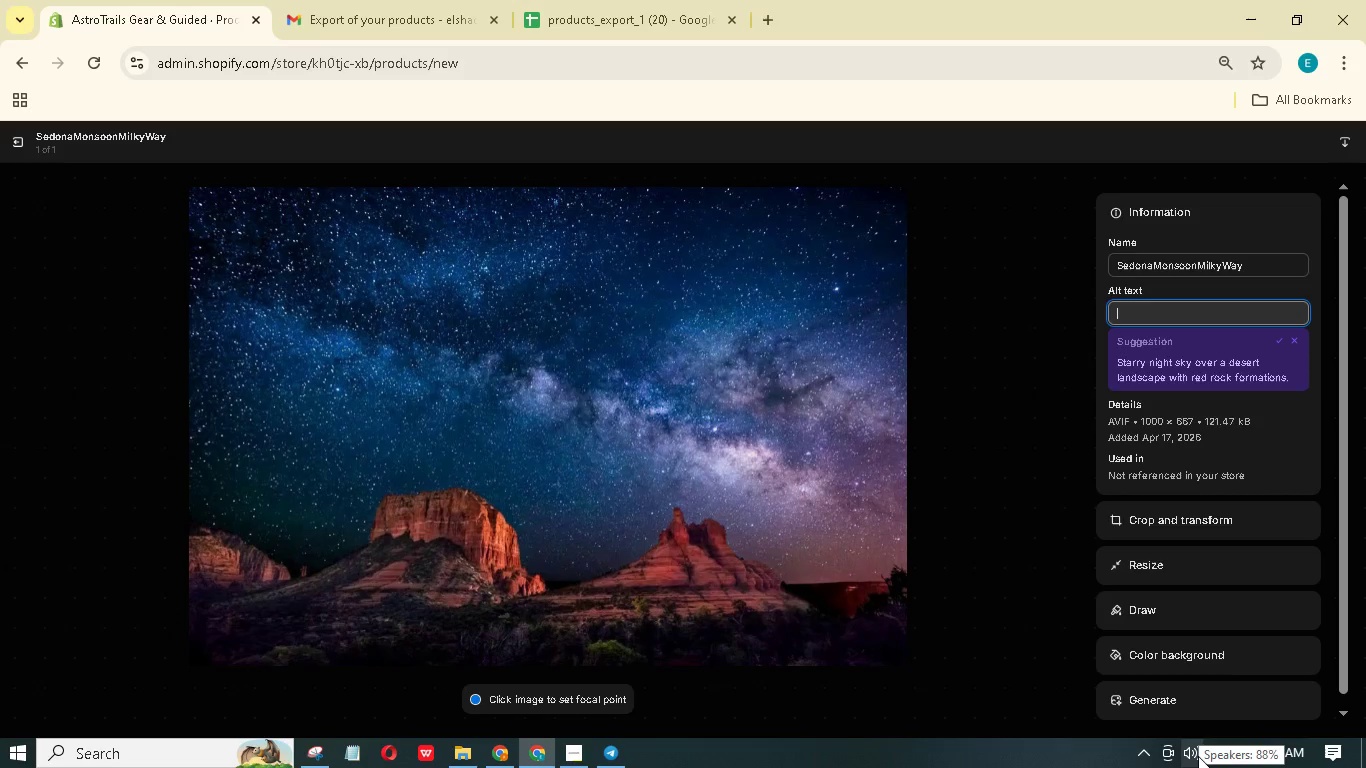 
wait(8.14)
 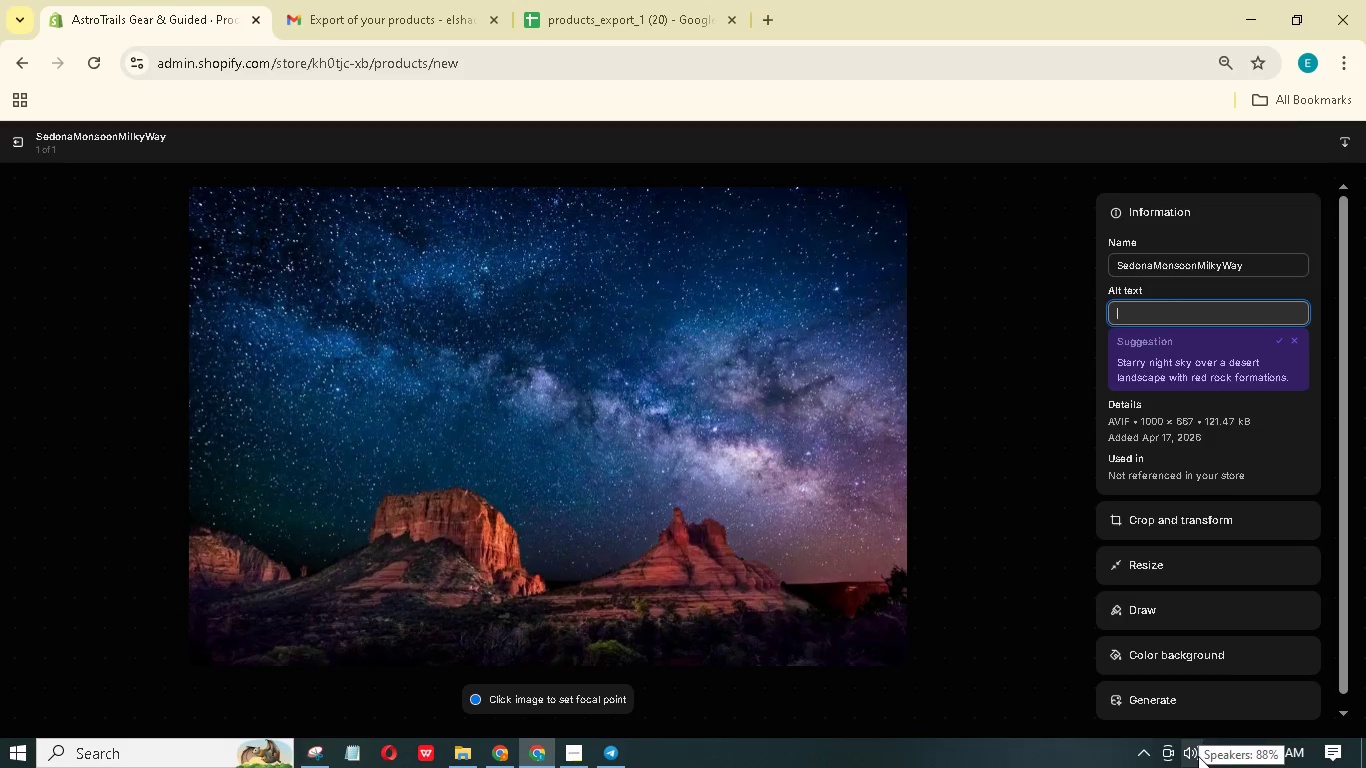 
type(Milky Way ith lightning illuminating a thundertorm o the horizon, ovr red rock buttes, ith a camera on a tripod.)
 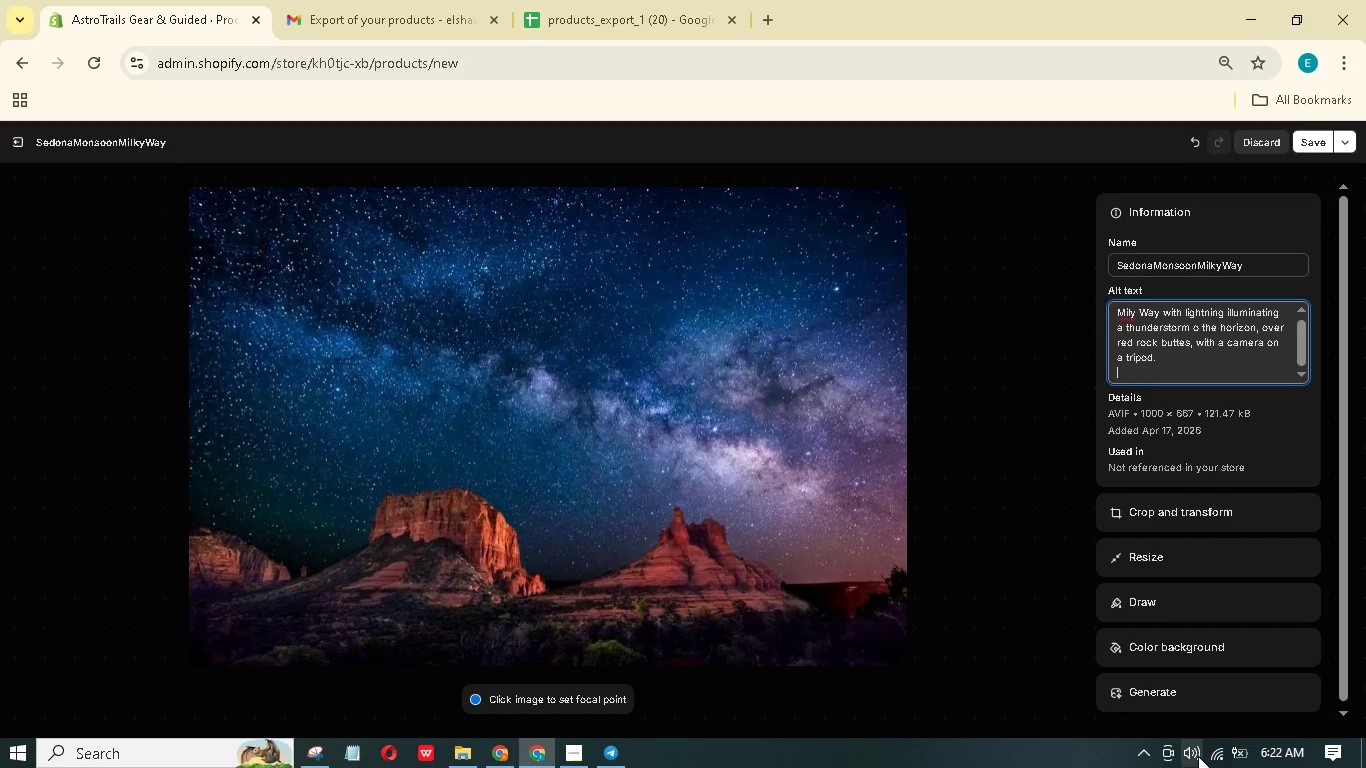 
 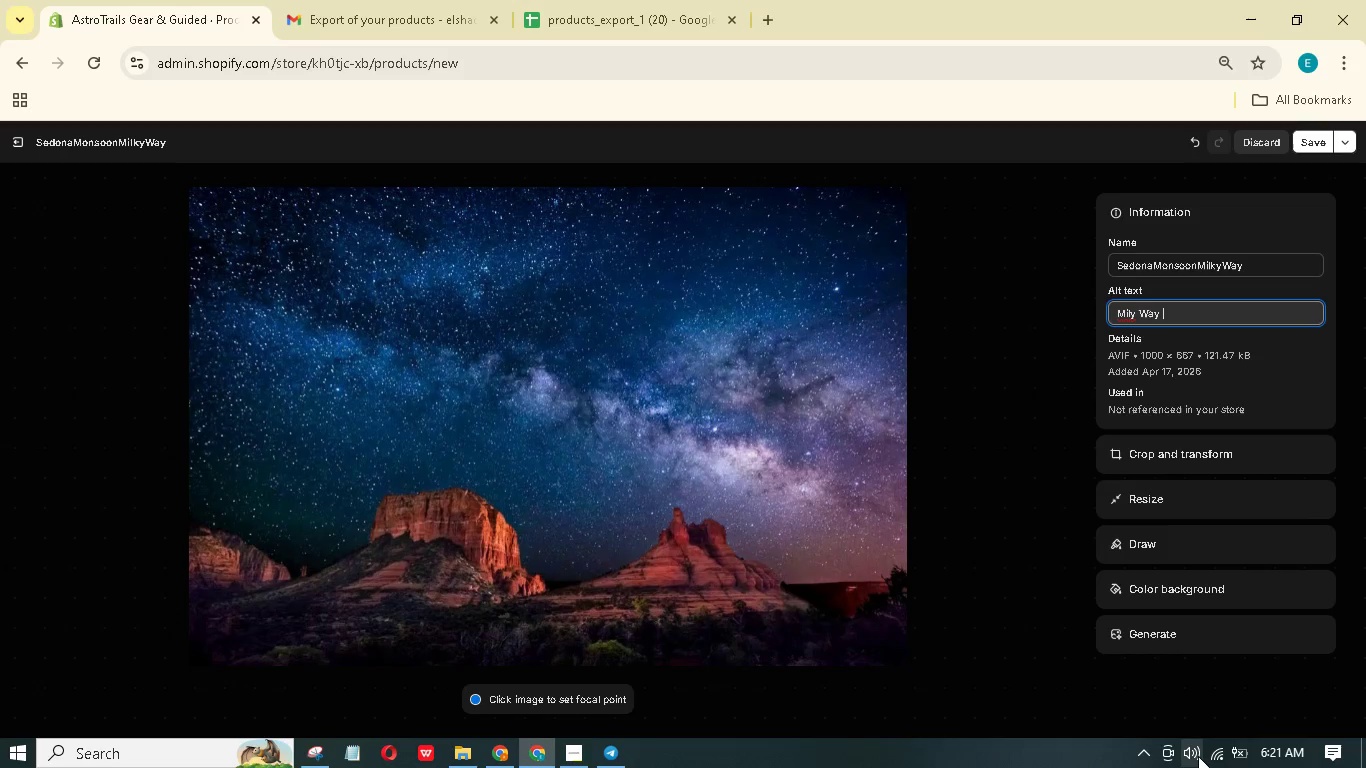 
key(Enter)
 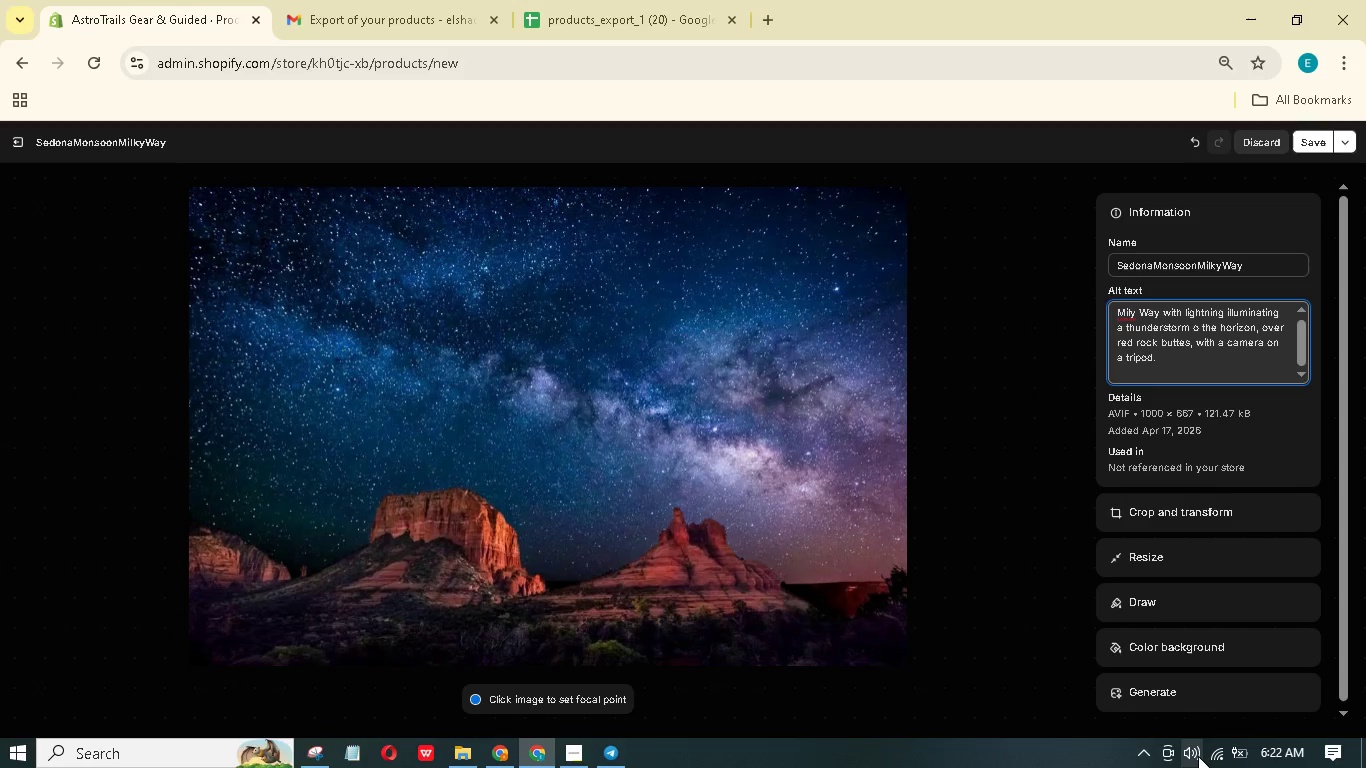 
key(Backspace)
 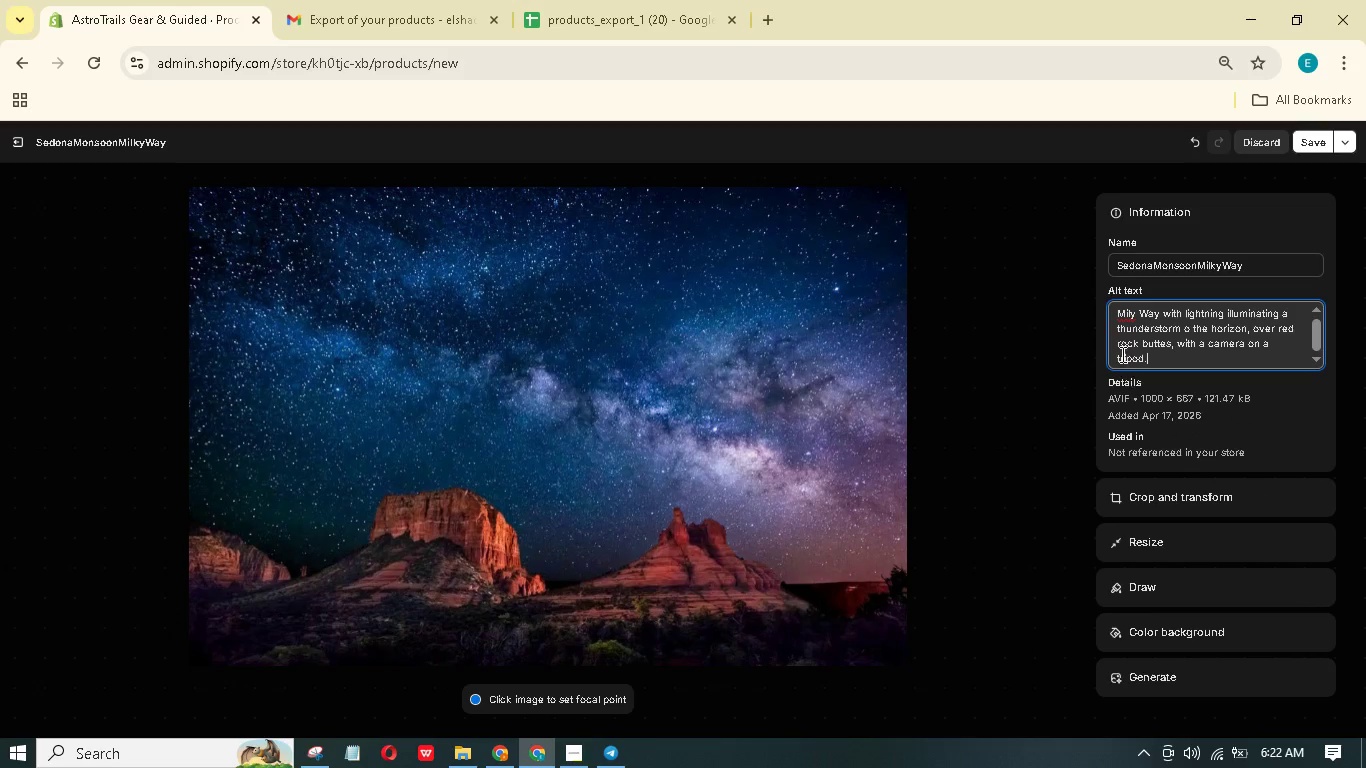 
left_click([1129, 314])
 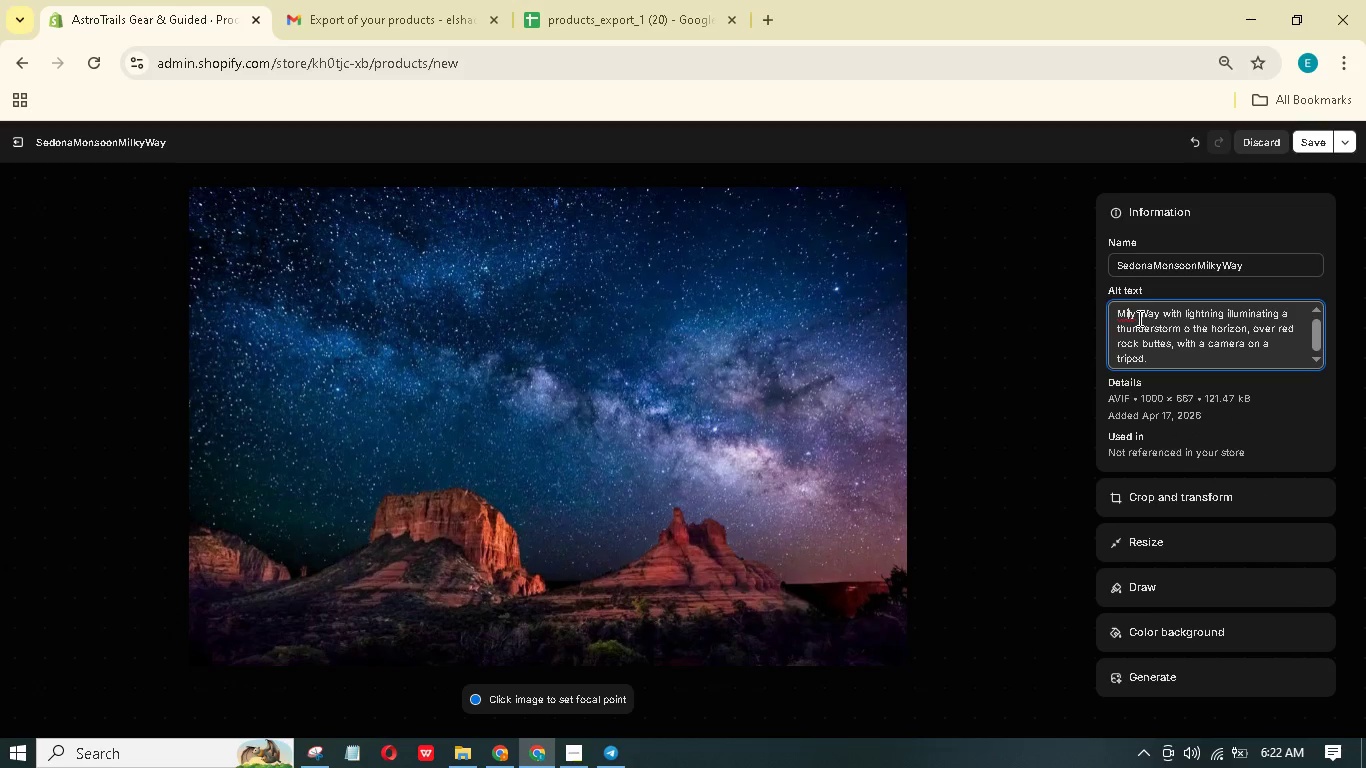 
key(ArrowRight)
 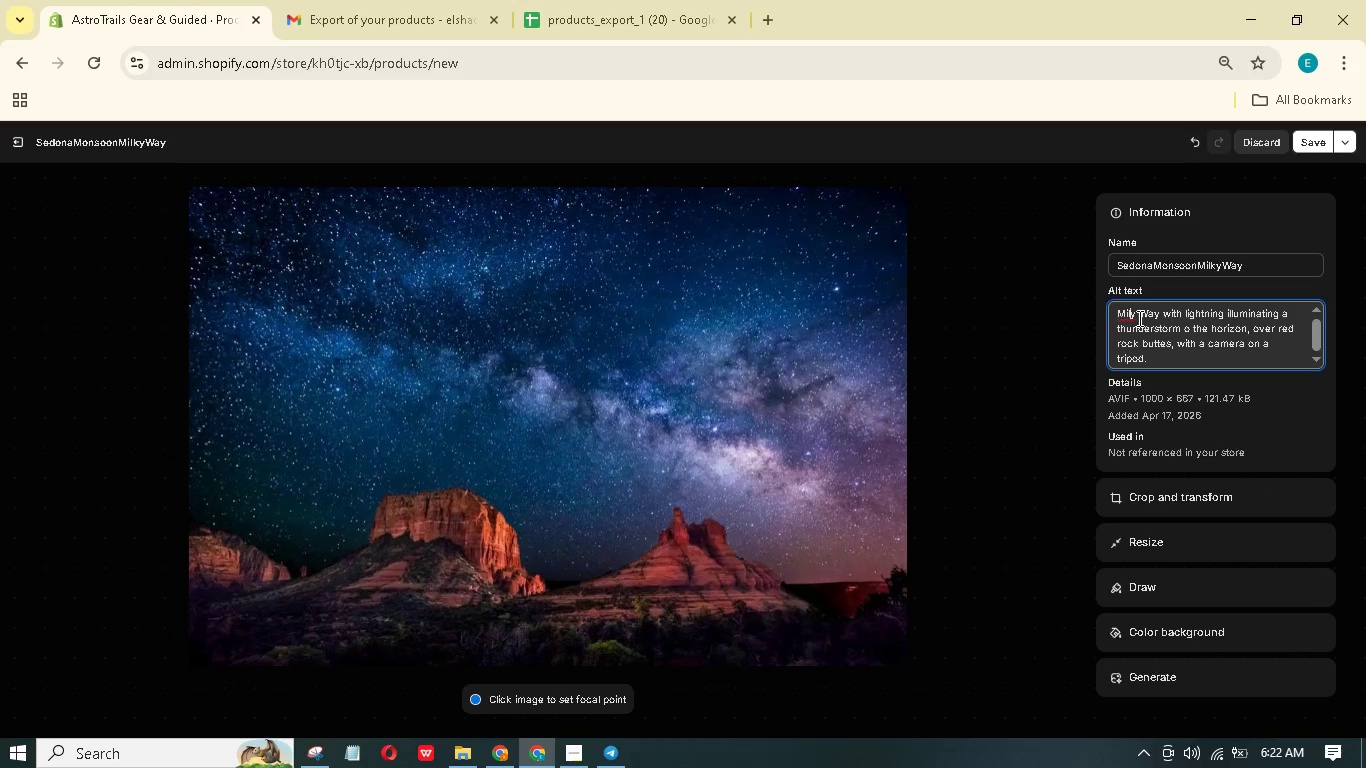 
key(K)
 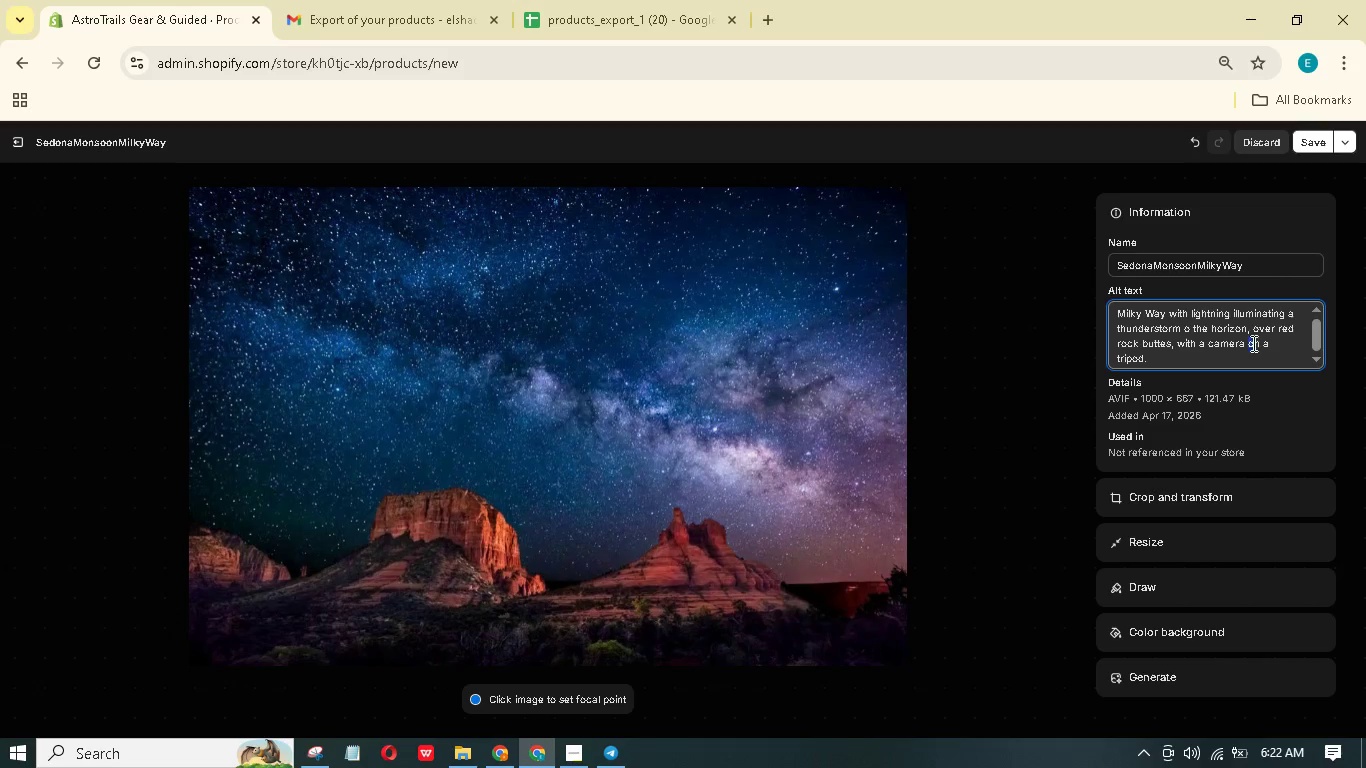 
left_click([1322, 134])
 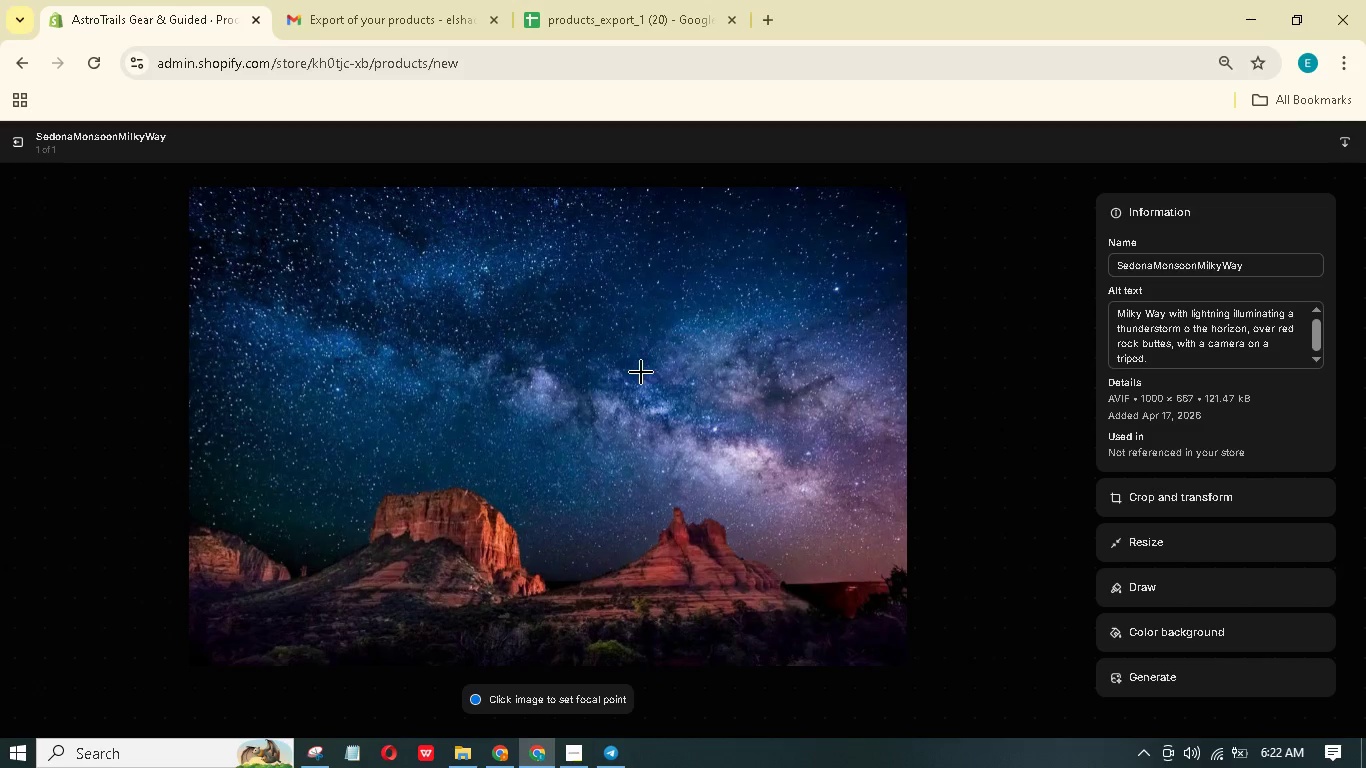 
mouse_move([22, 146])
 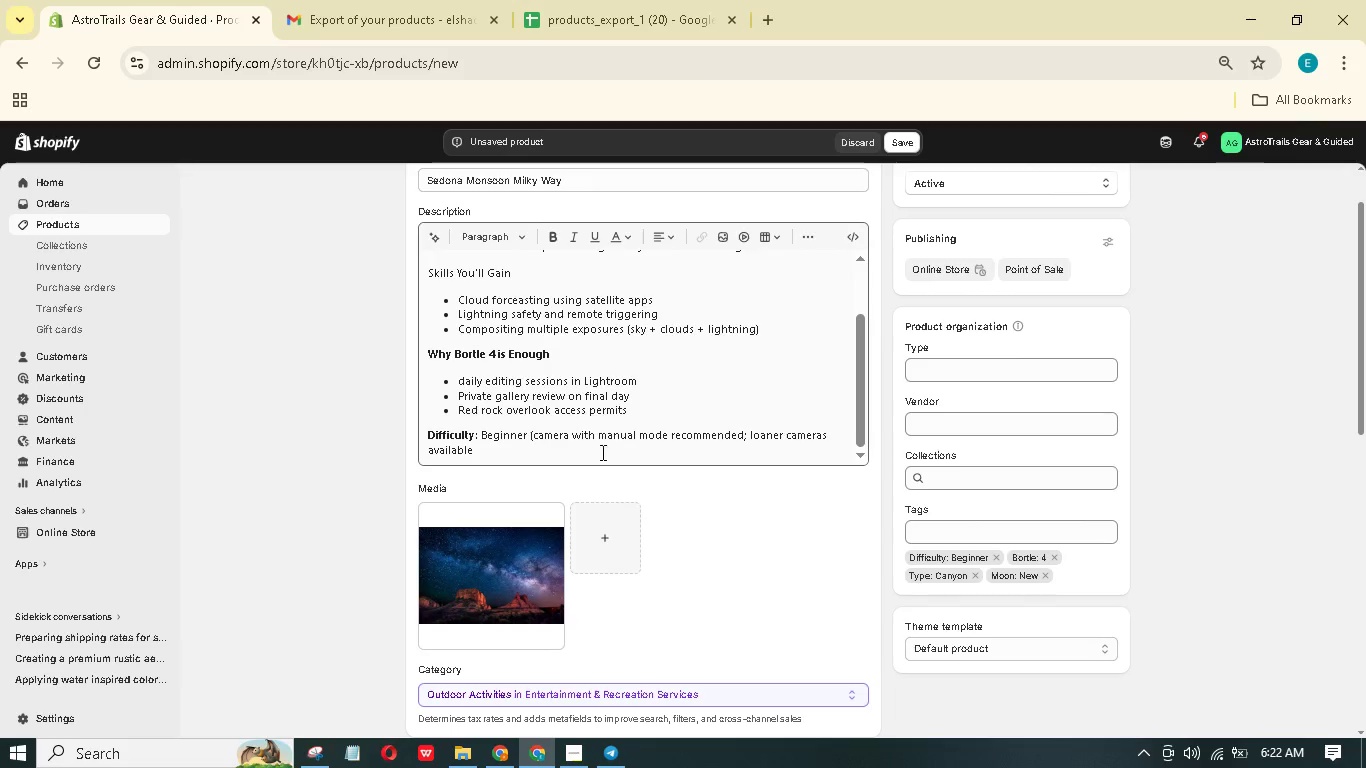 
scroll: coordinate [636, 570], scroll_direction: down, amount: 18.0
 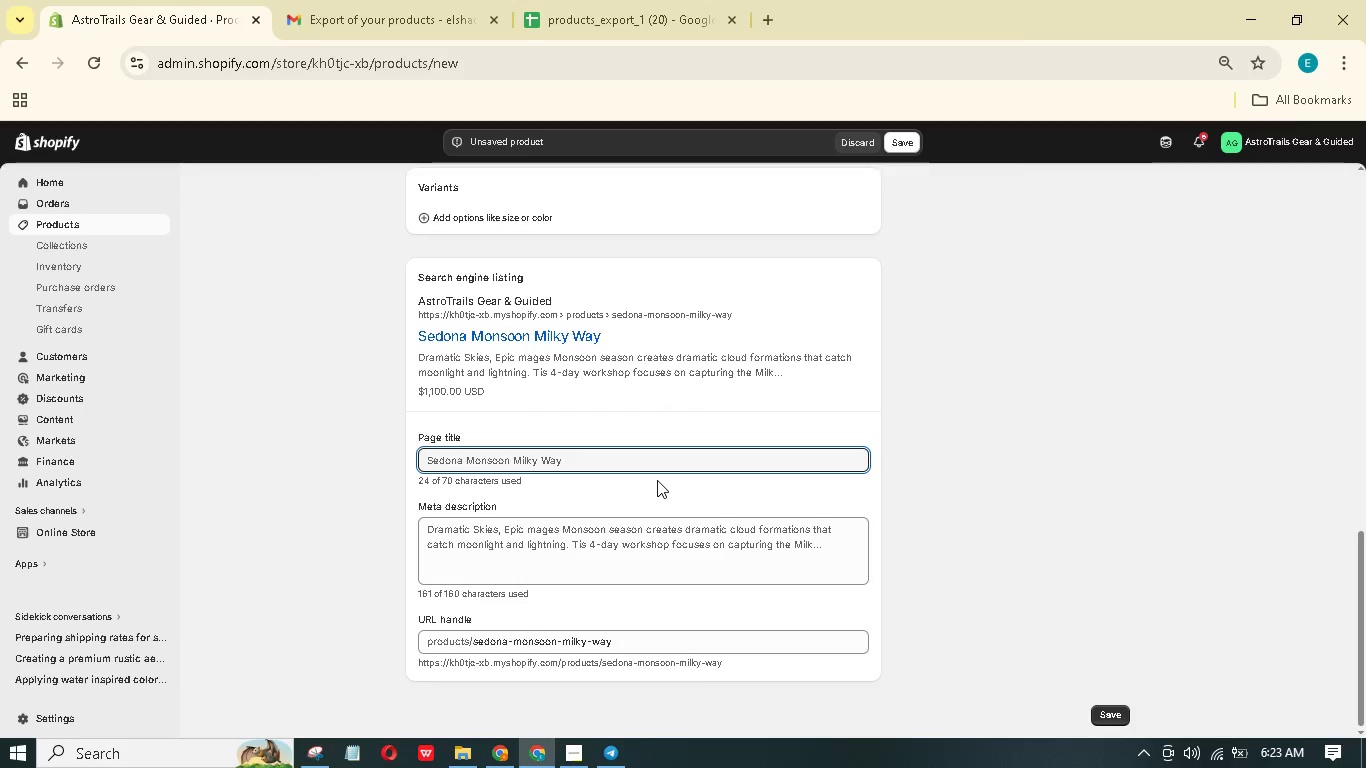 
left_click([662, 466])
 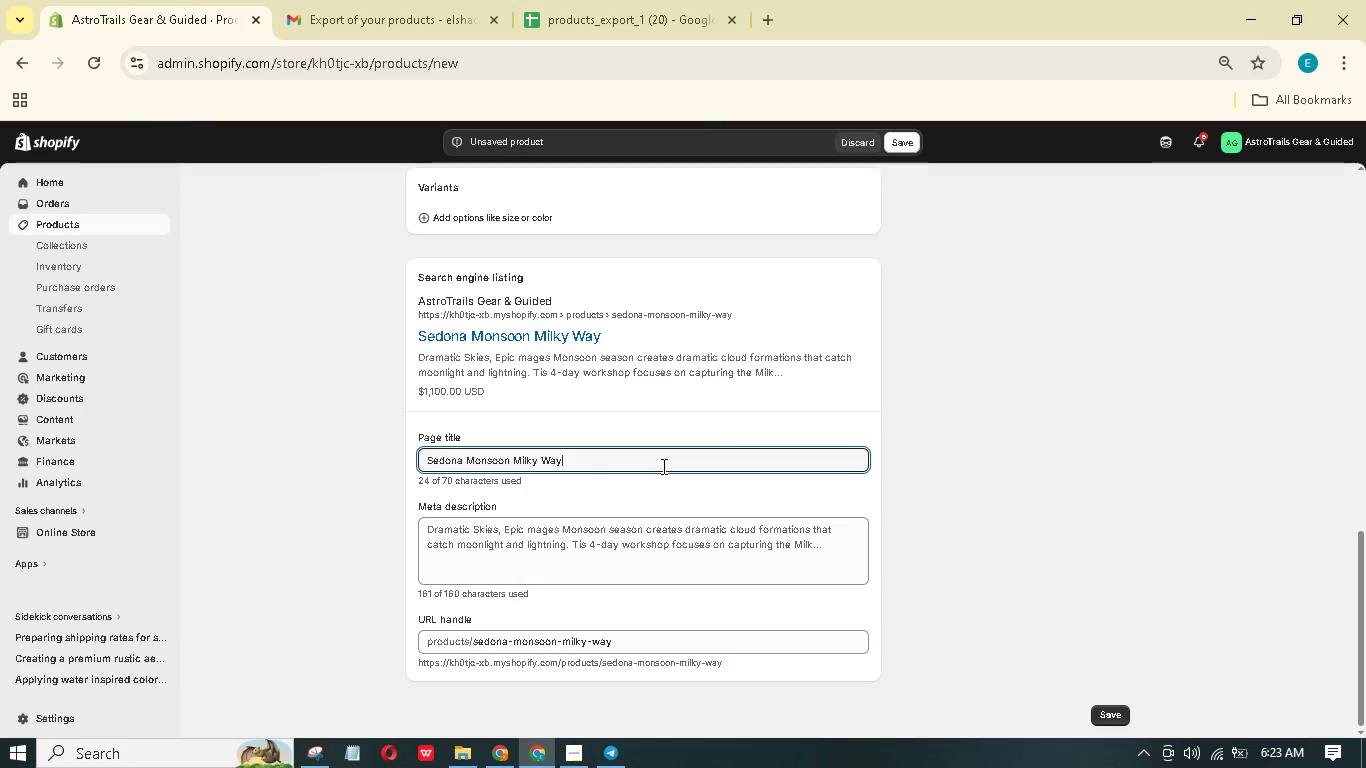 
wait(7.14)
 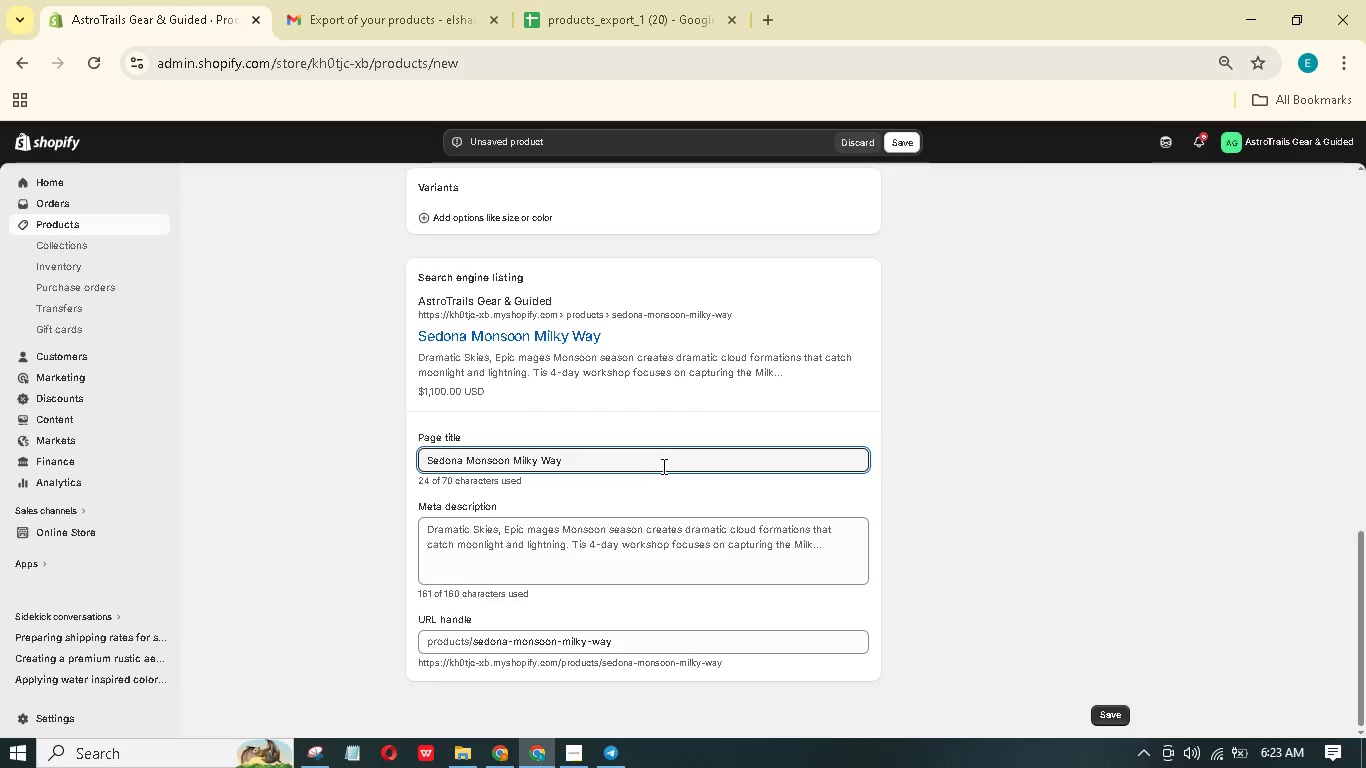 
type( | Bortle 4)
 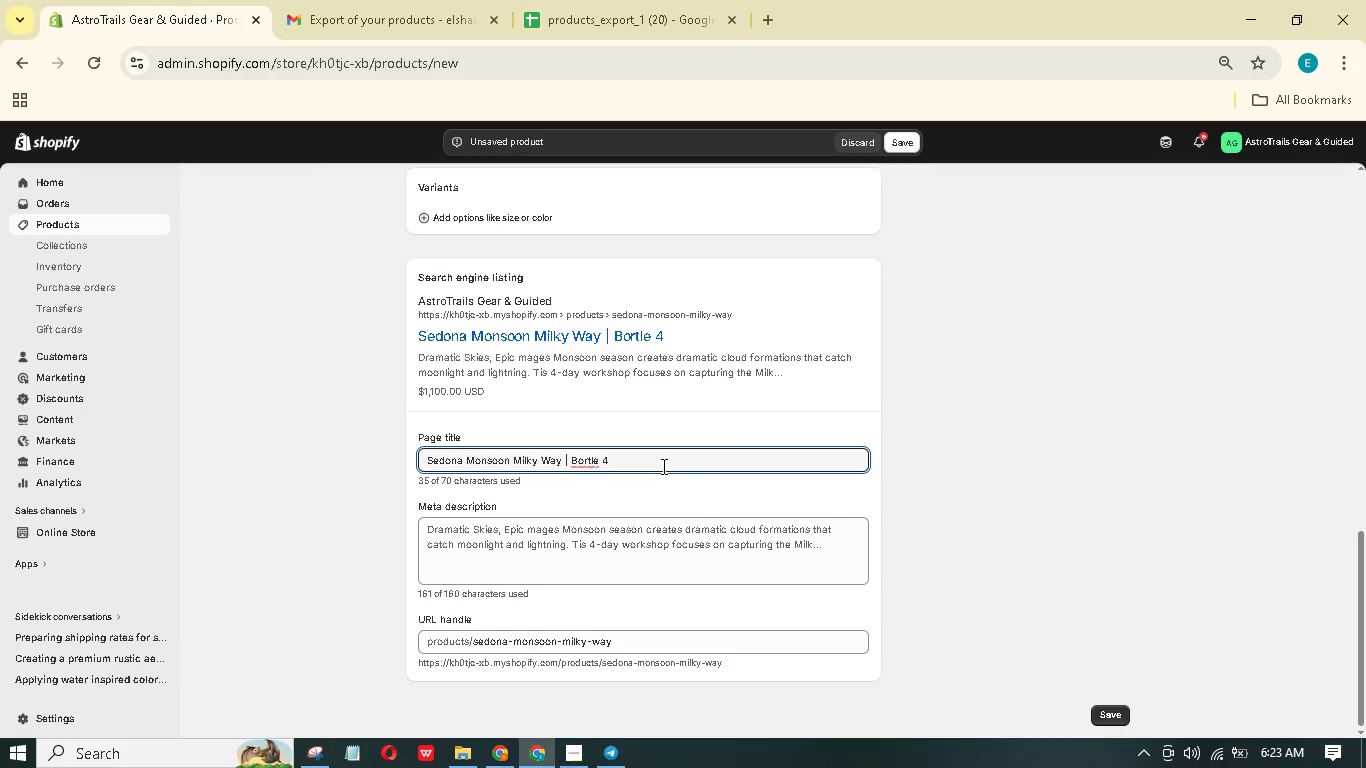 
wait(7.47)
 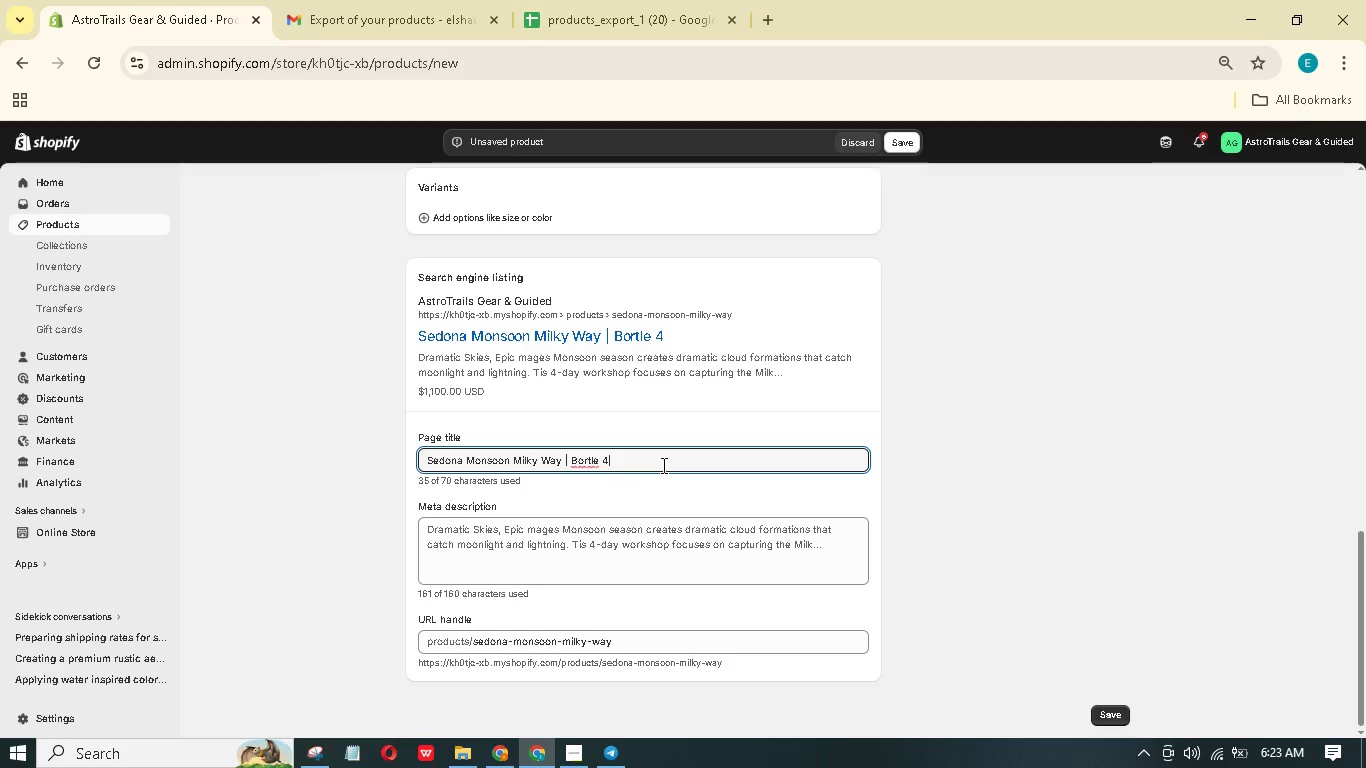 
left_click([762, 556])
 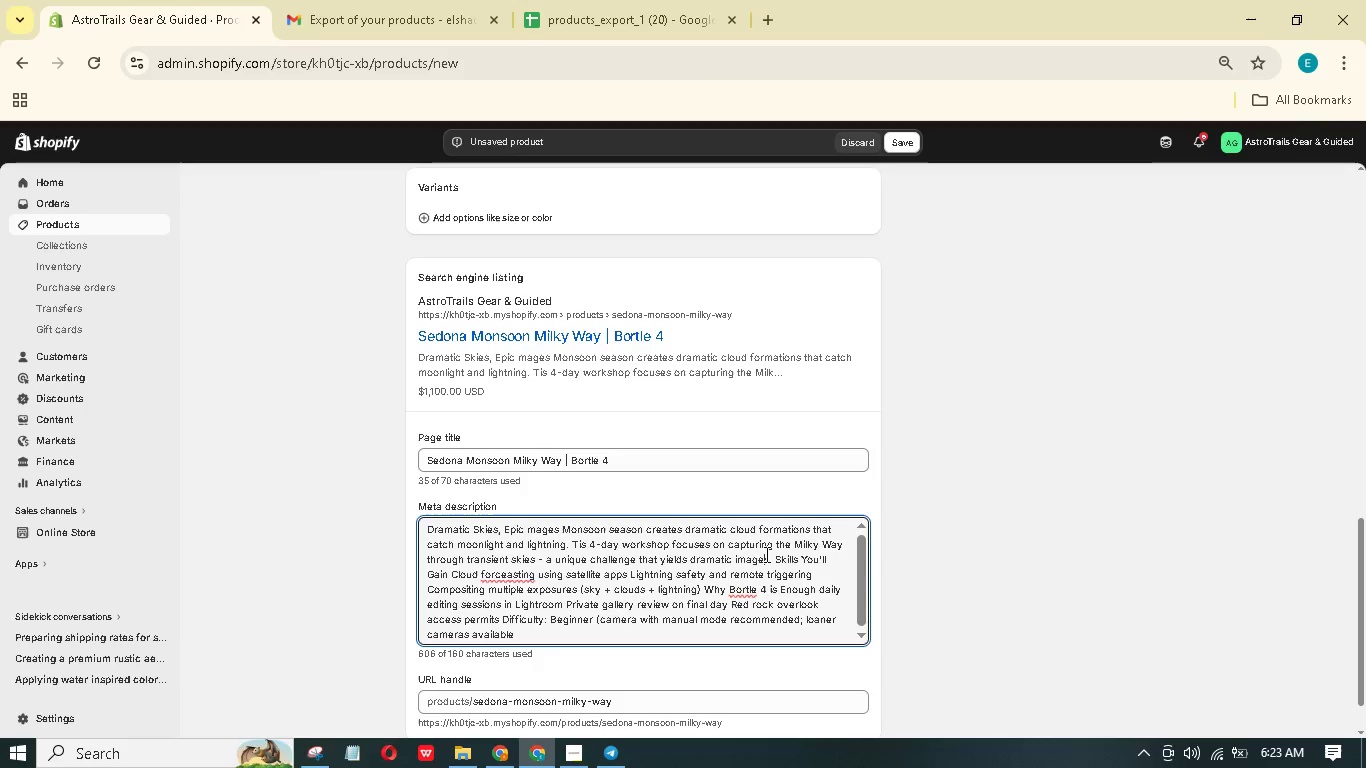 
key(Control+A)
 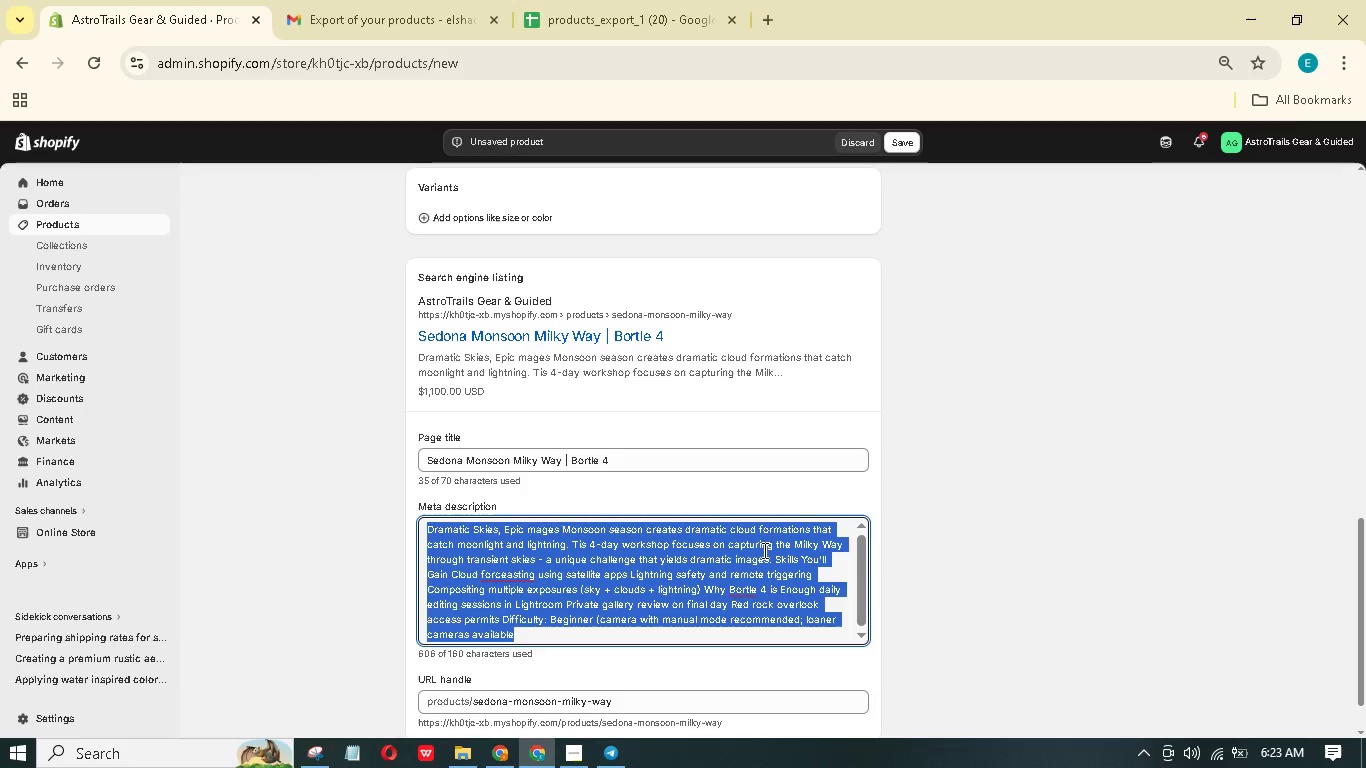 
type(4-day strophotography orkshop in sedona during )
 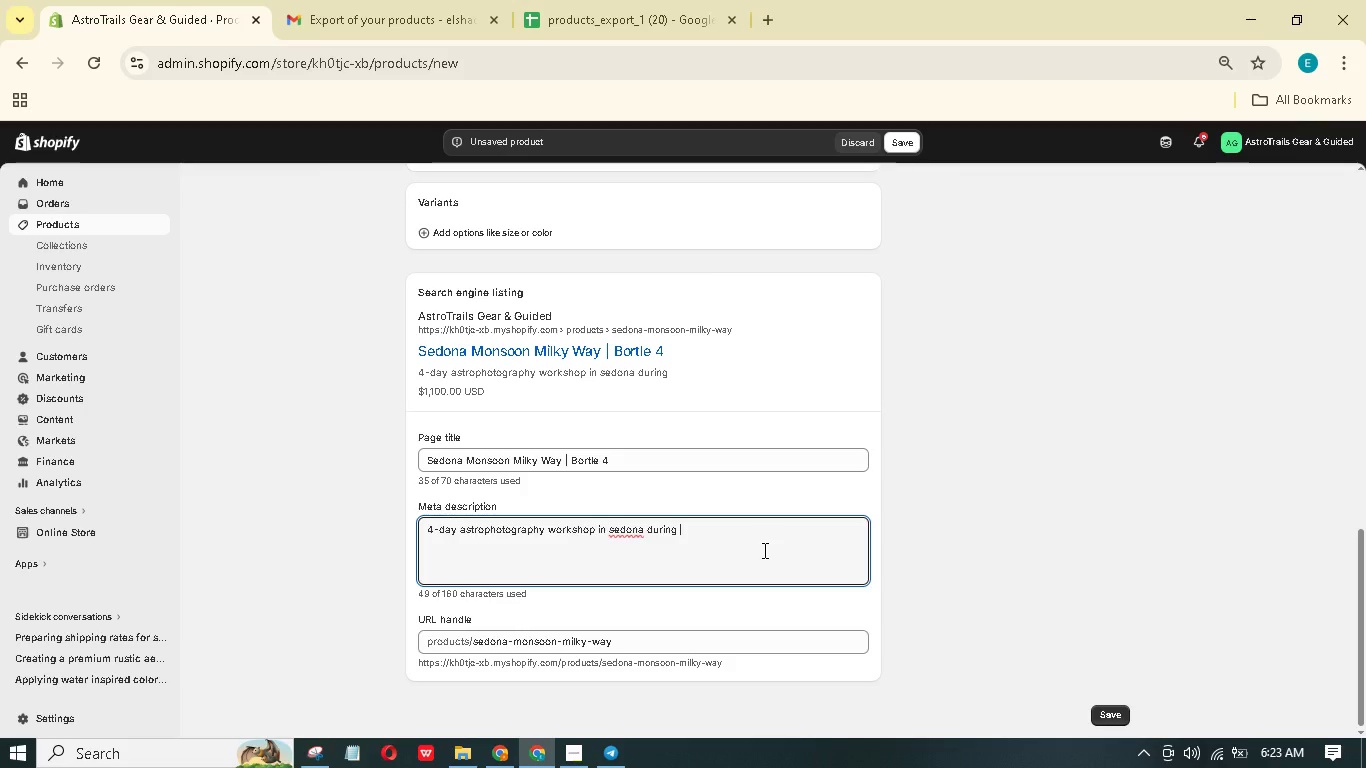 
hold_key(key=W, duration=0.41)
 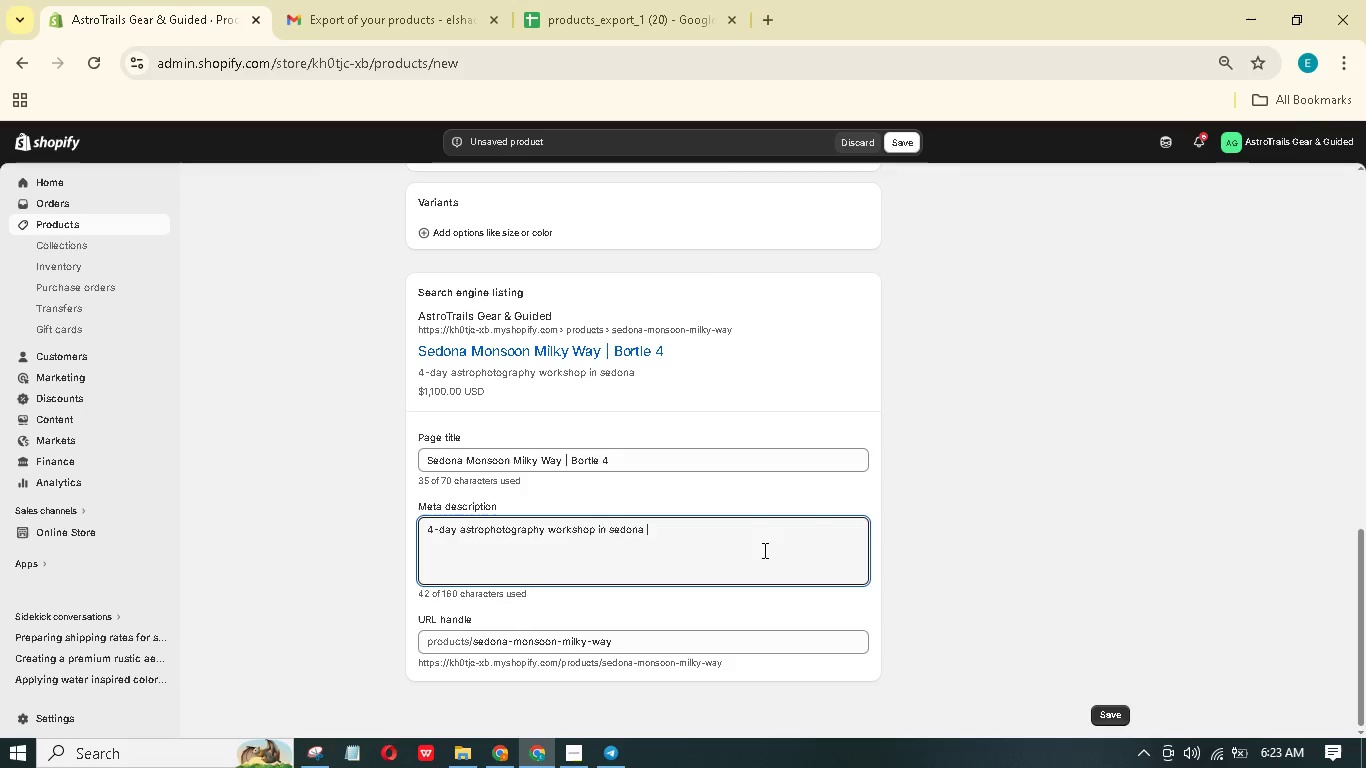 
hold_key(key=ArrowLeft, duration=0.92)
 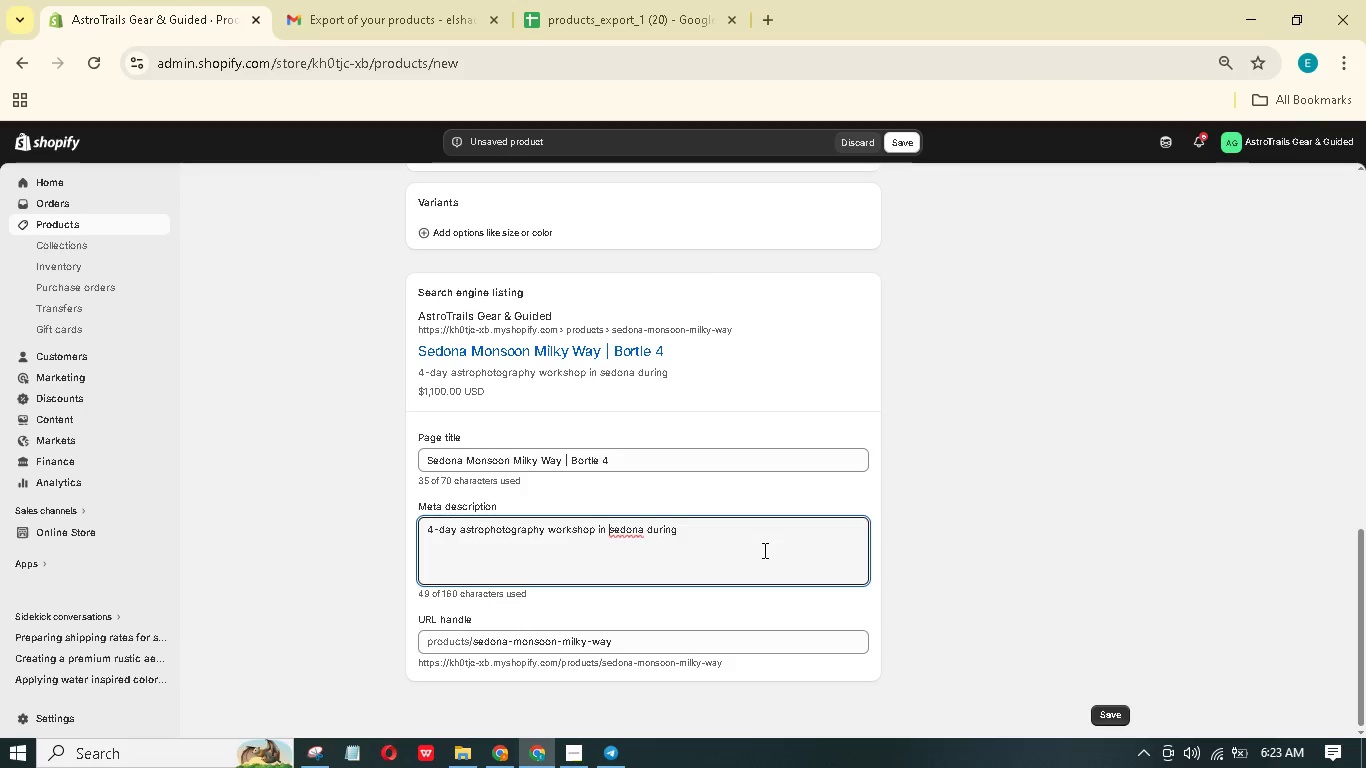 
key(ArrowLeft)
 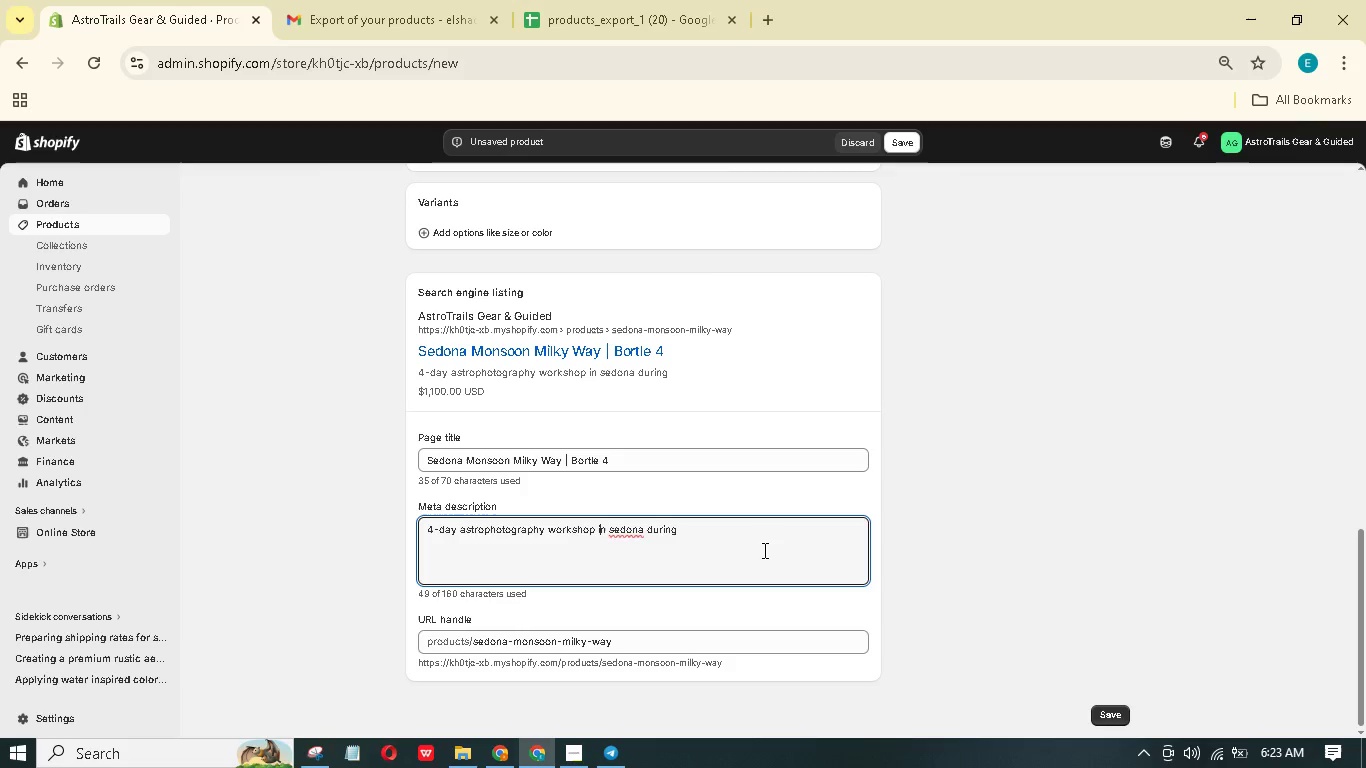 
key(ArrowLeft)
 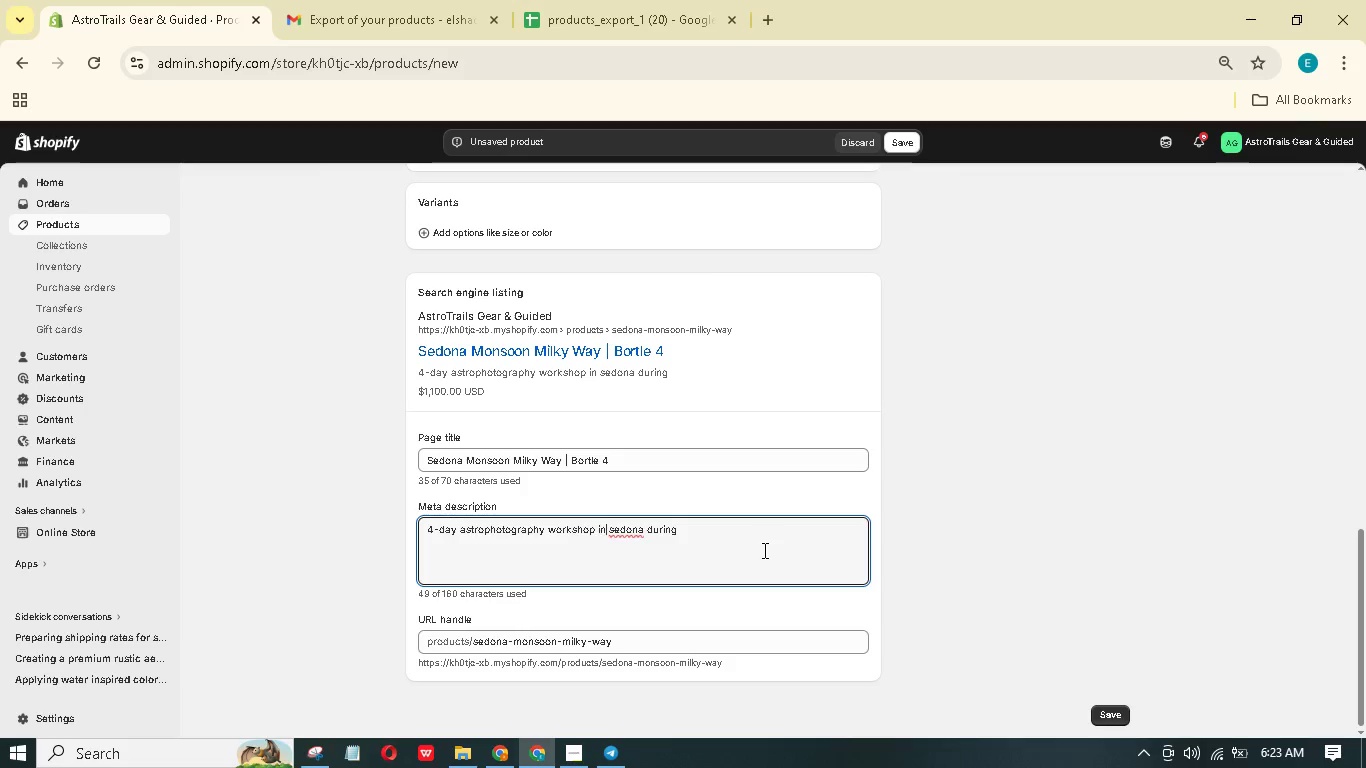 
key(ArrowRight)
 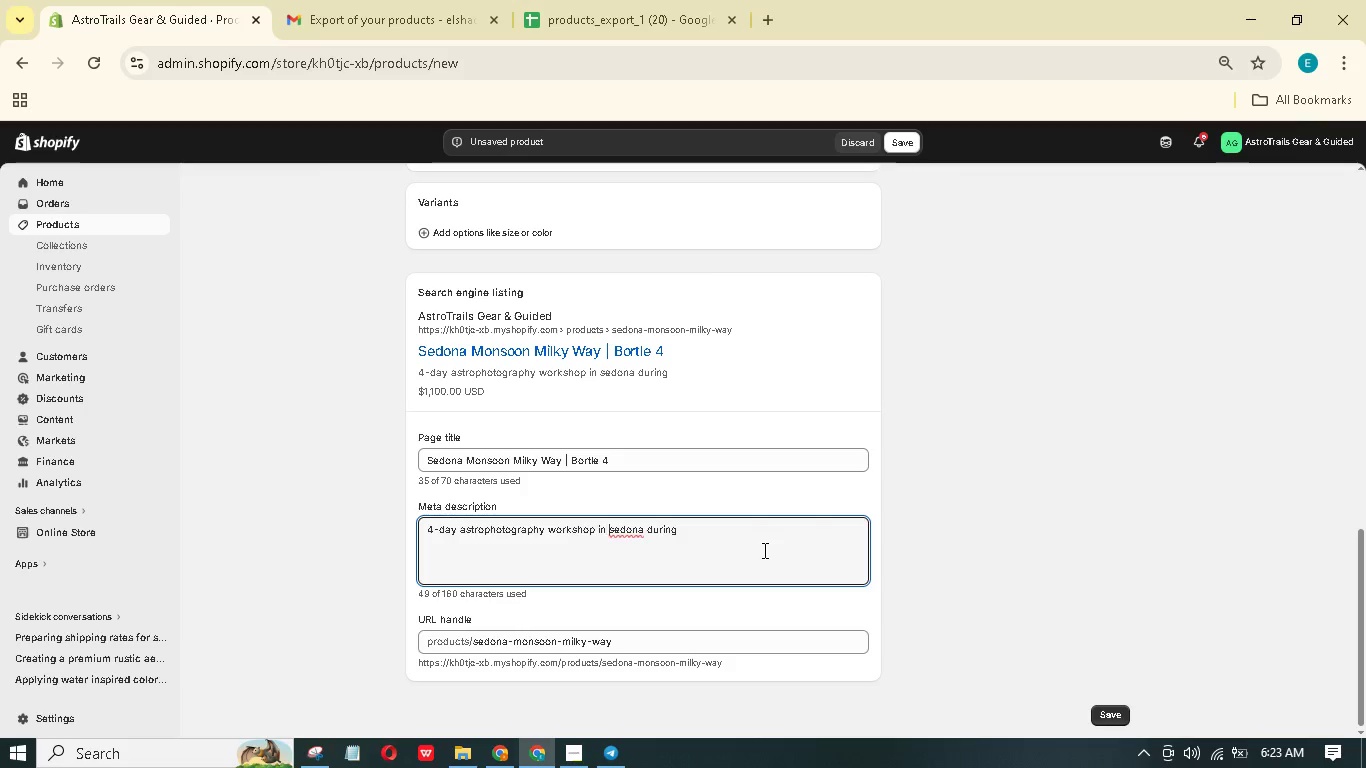 
key(ArrowRight)
 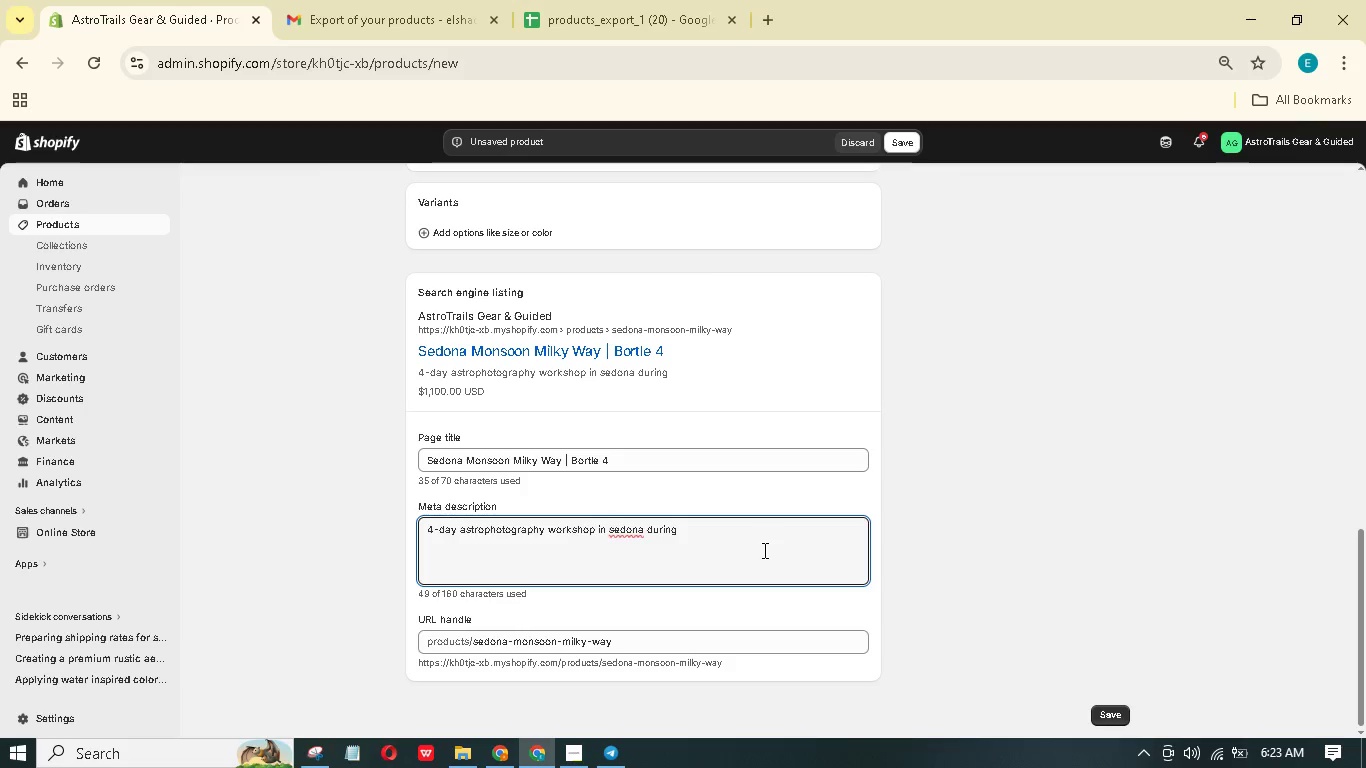 
key(ArrowRight)
 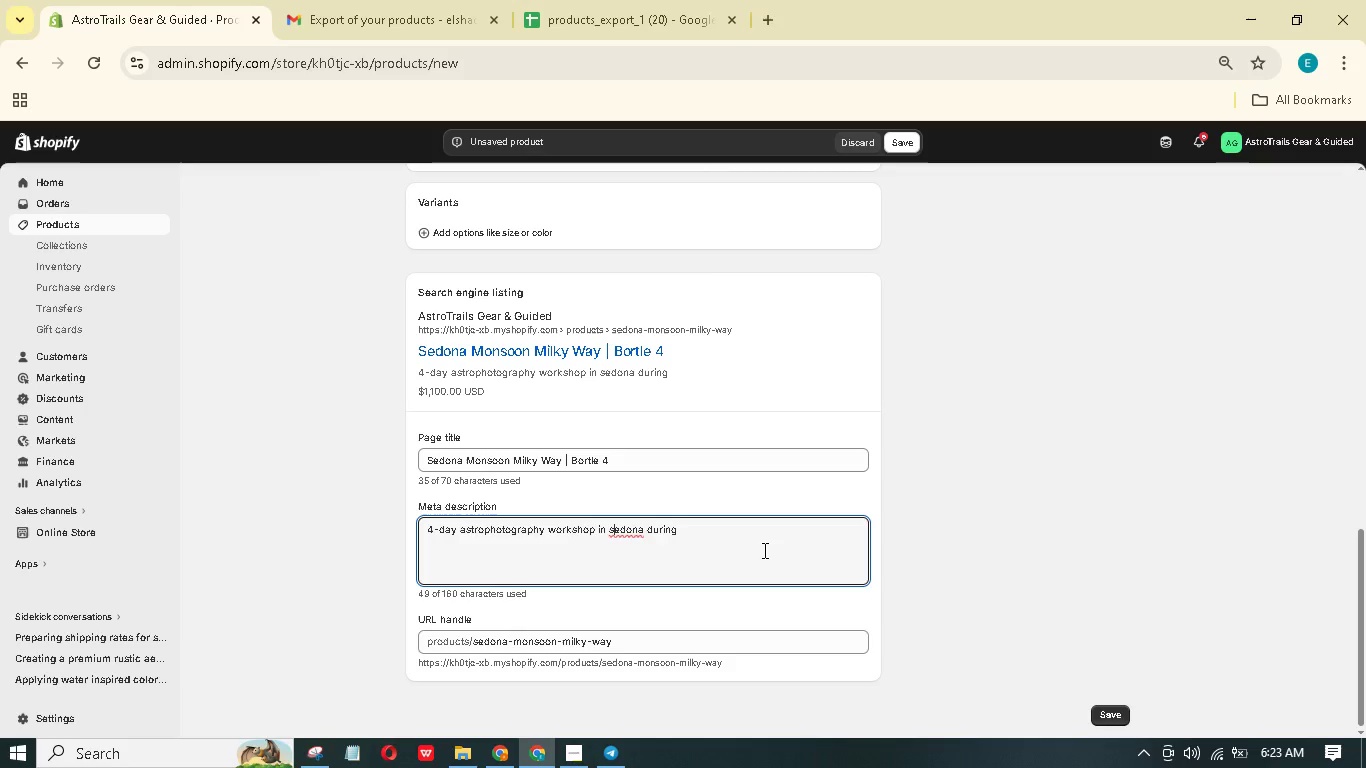 
key(Backspace)
 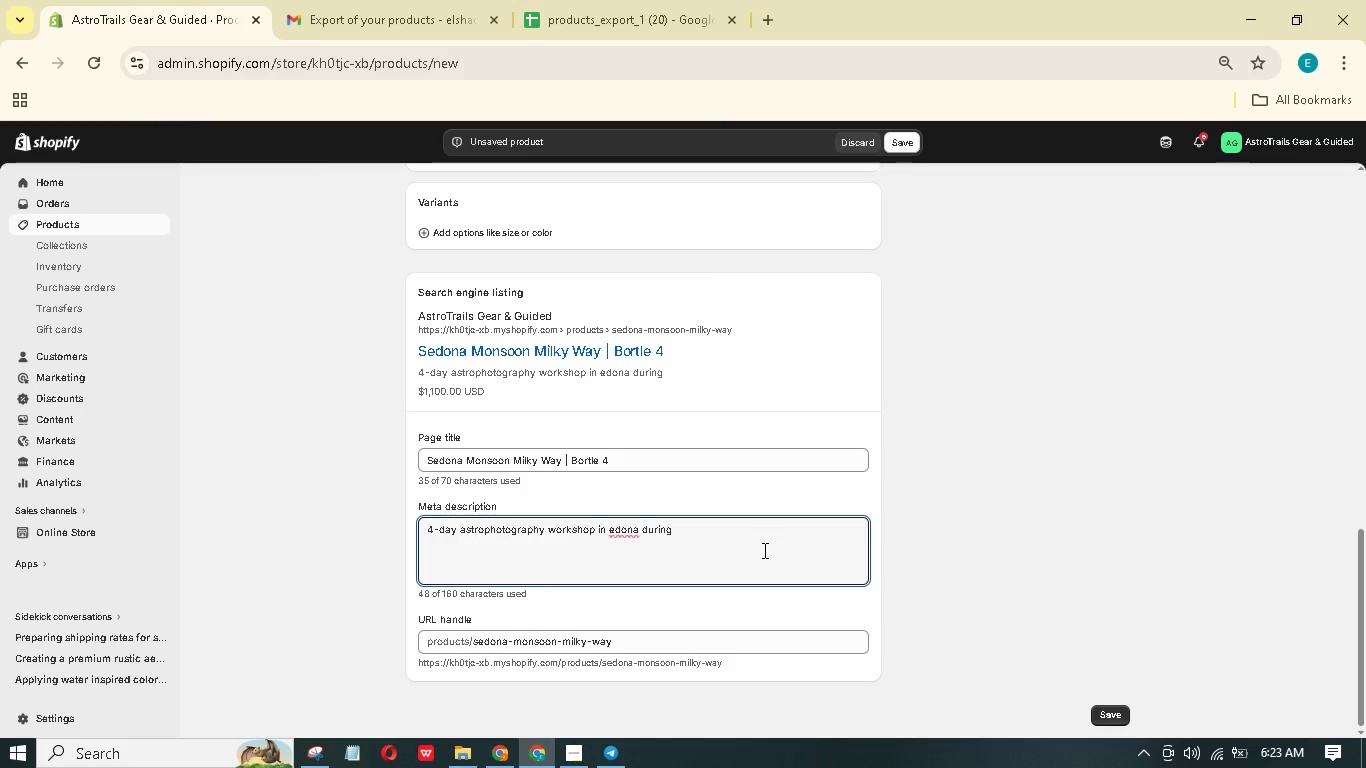 
key(Shift+S)
 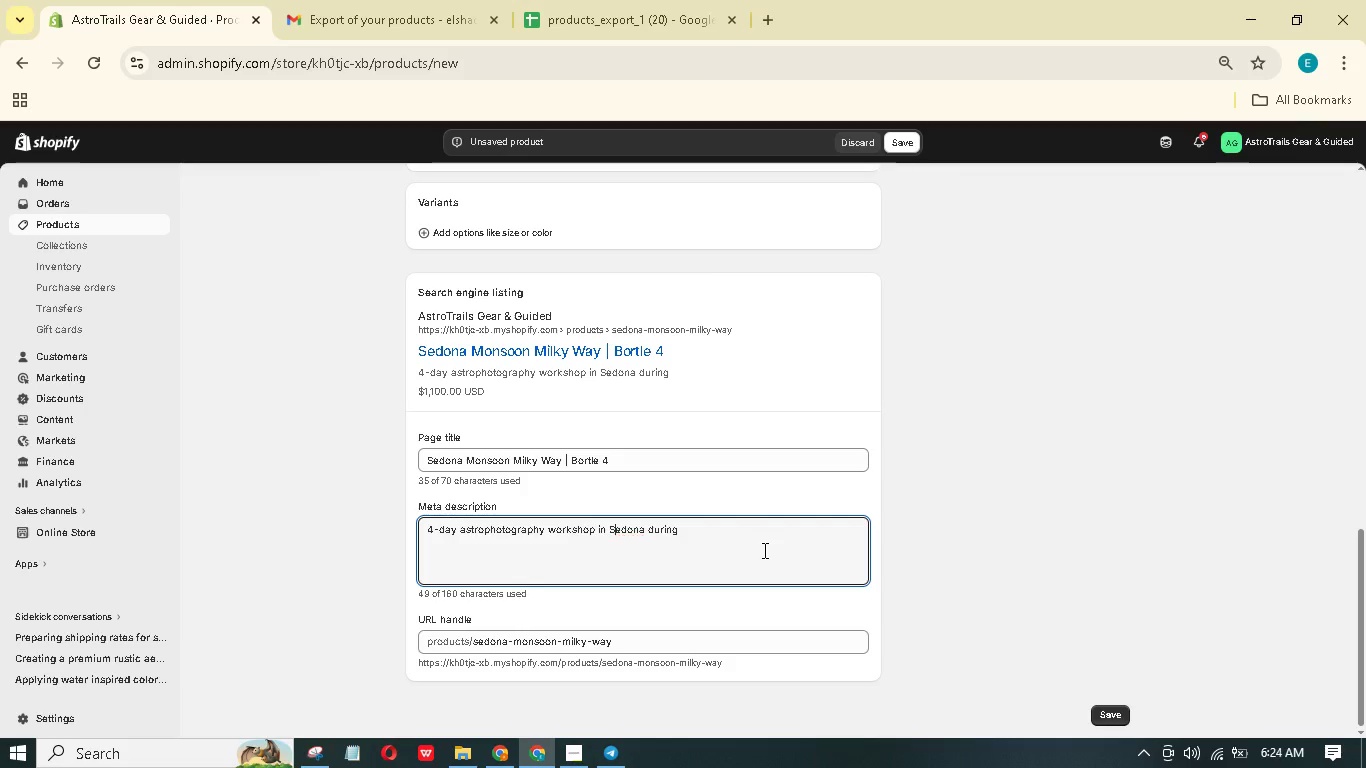 
hold_key(key=ArrowRight, duration=0.92)
 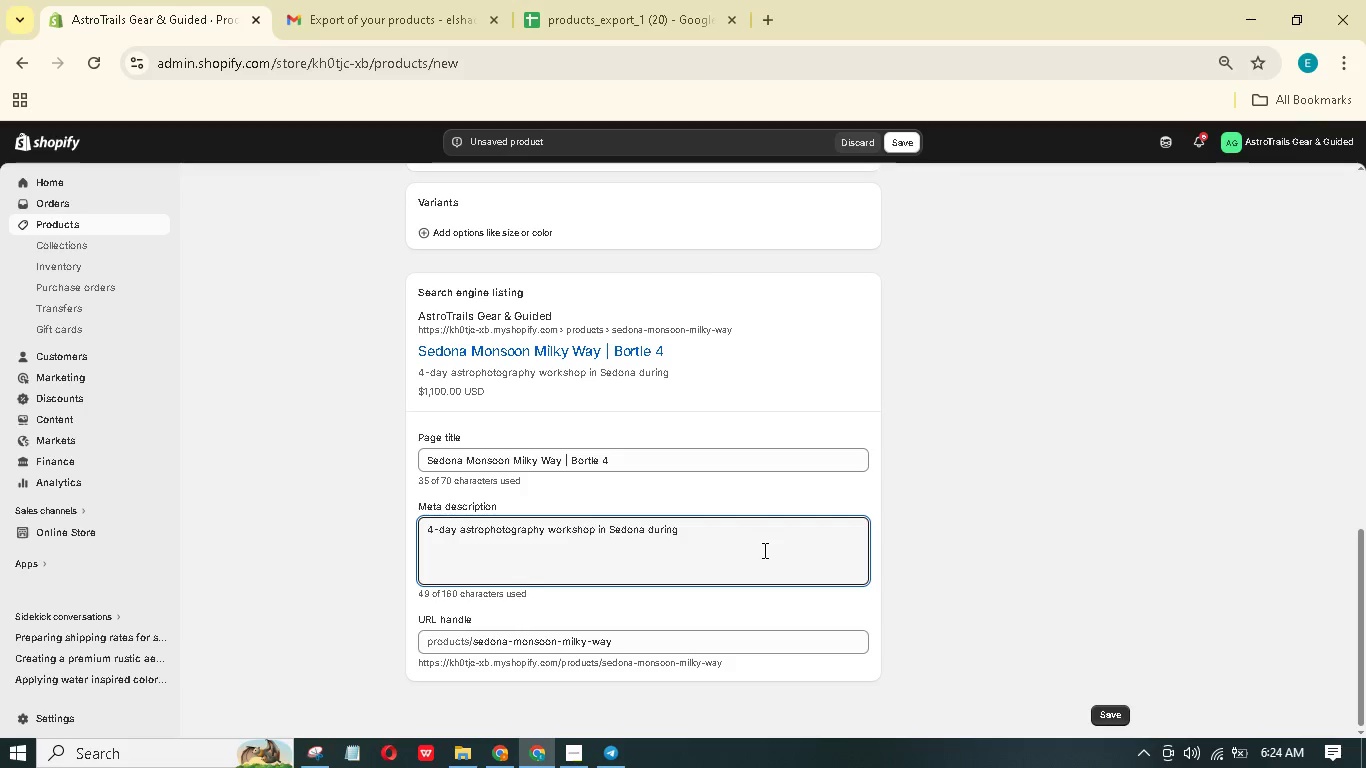 
type(monsoon. Capture Milky Wy ith dramtic clouds. Learn composing )
key(Backspace)
key(Backspace)
key(Backspace)
key(Backspace)
key(Backspace)
type(siting. Book now.)
 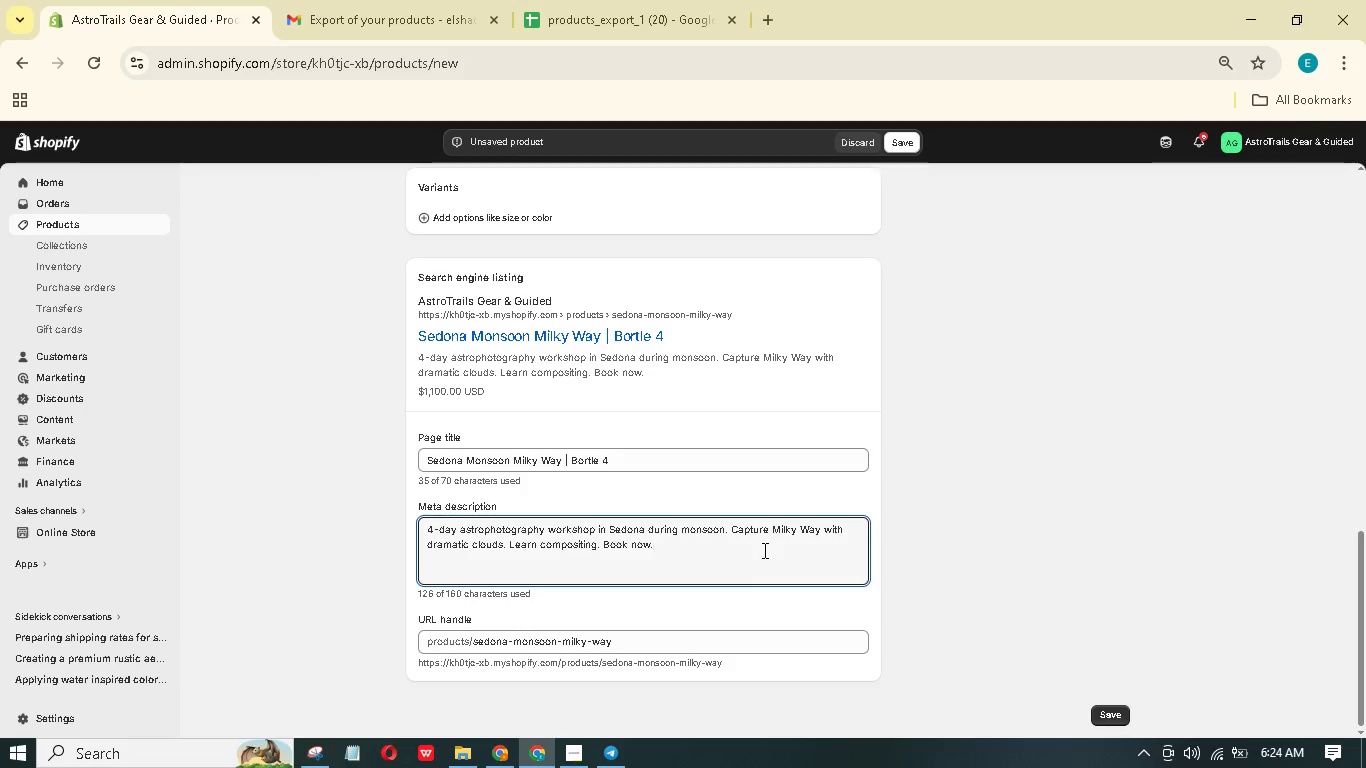 
scroll: coordinate [930, 546], scroll_direction: up, amount: 22.0
 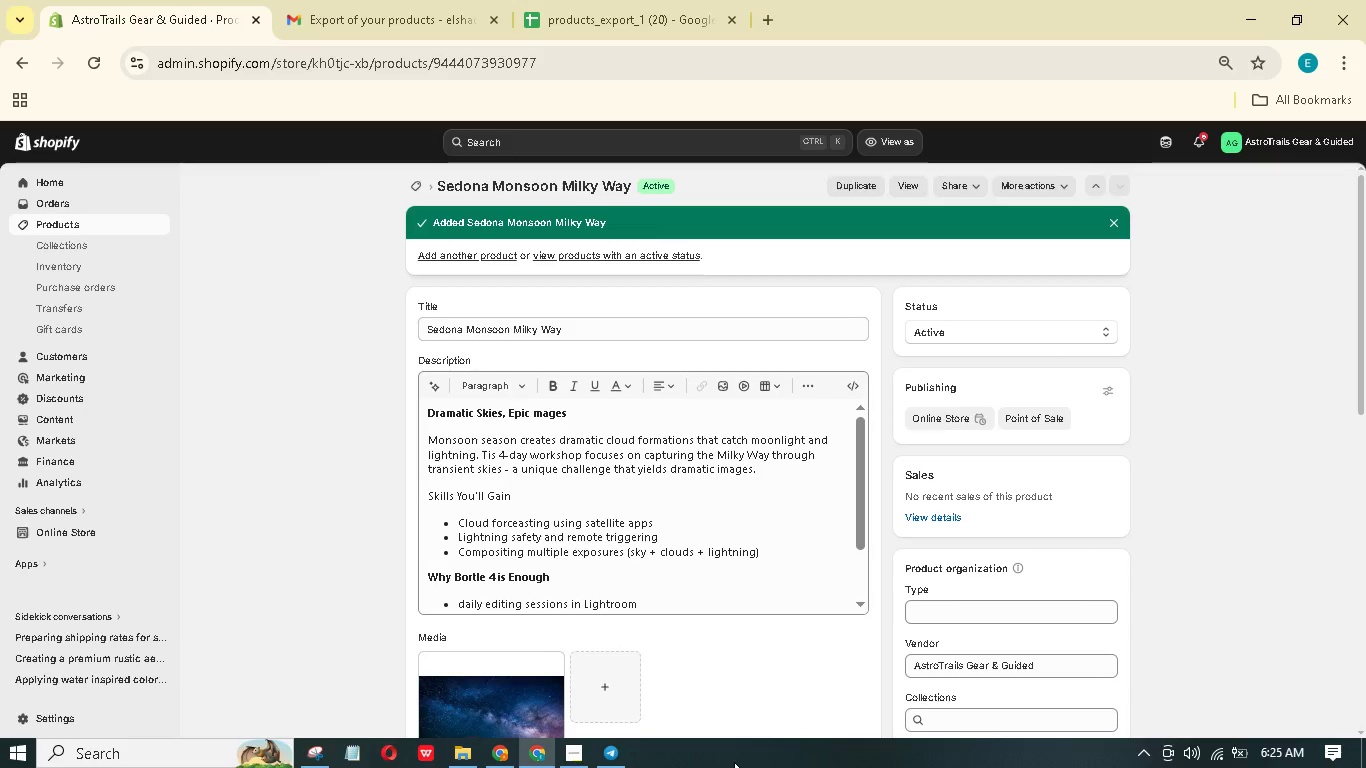 
wait(13.77)
 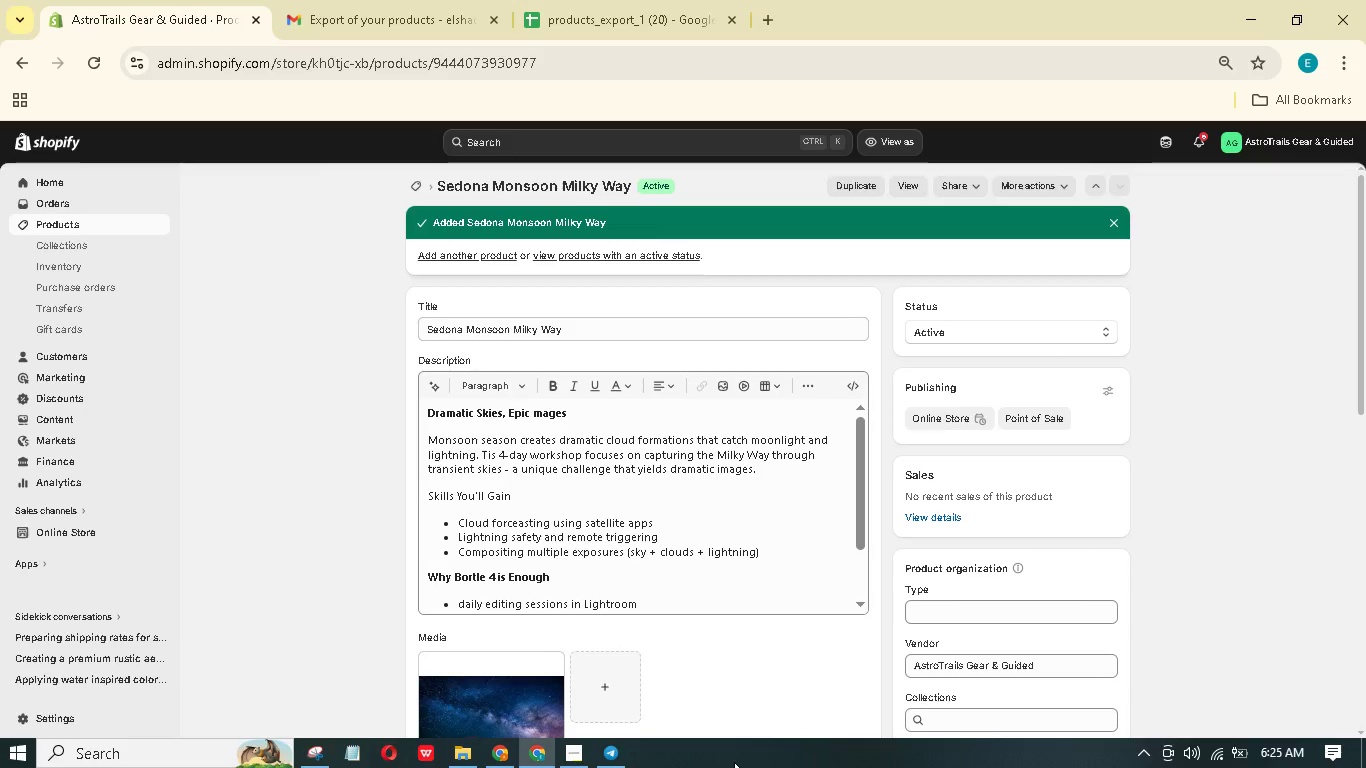 
scroll: coordinate [679, 546], scroll_direction: down, amount: 8.0
 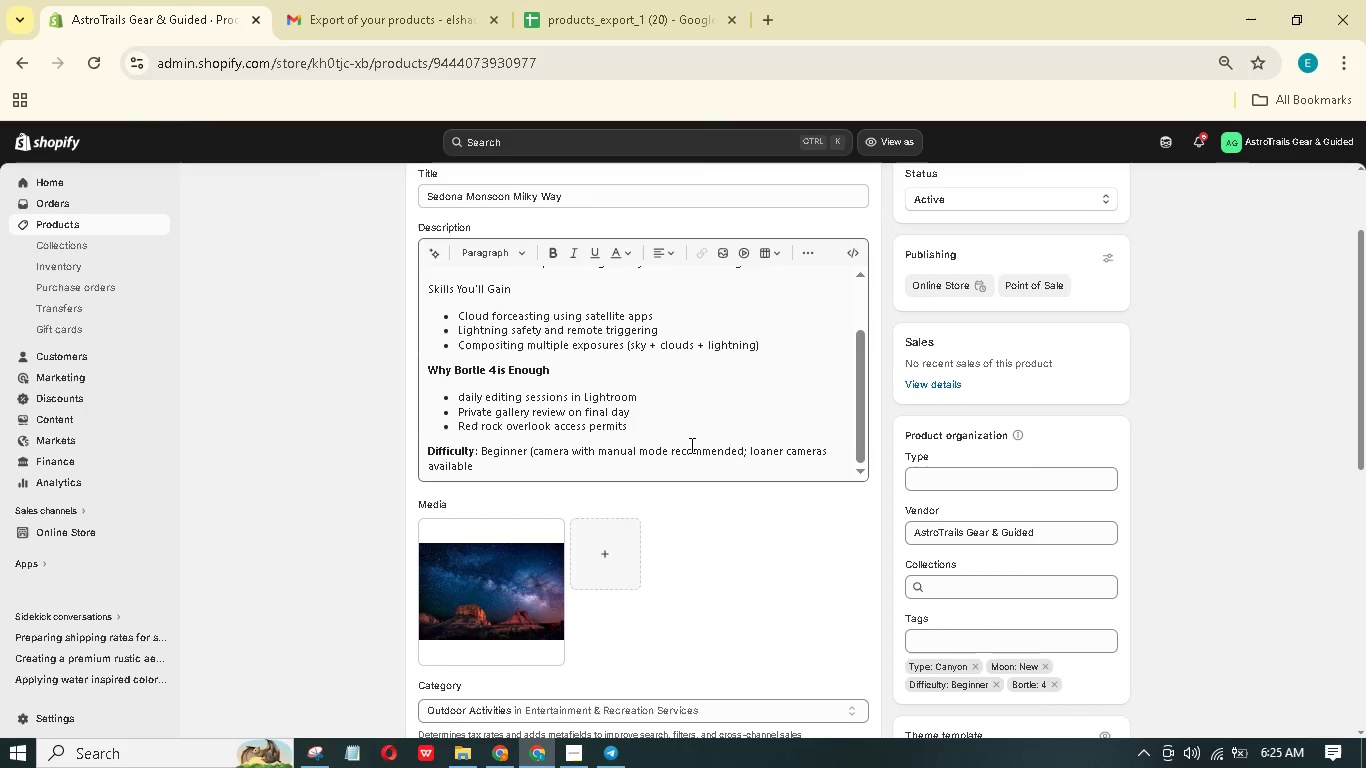 
wait(7.5)
 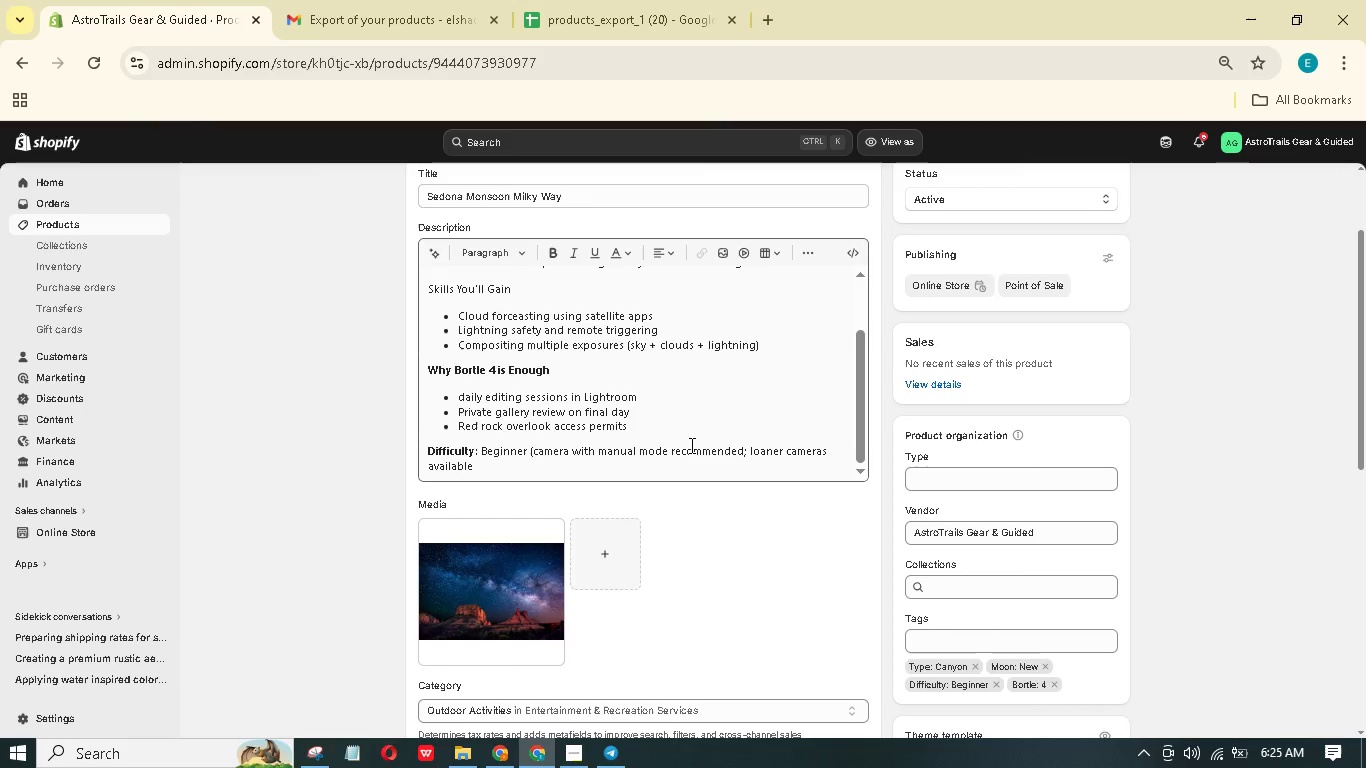 
left_click([588, 746])